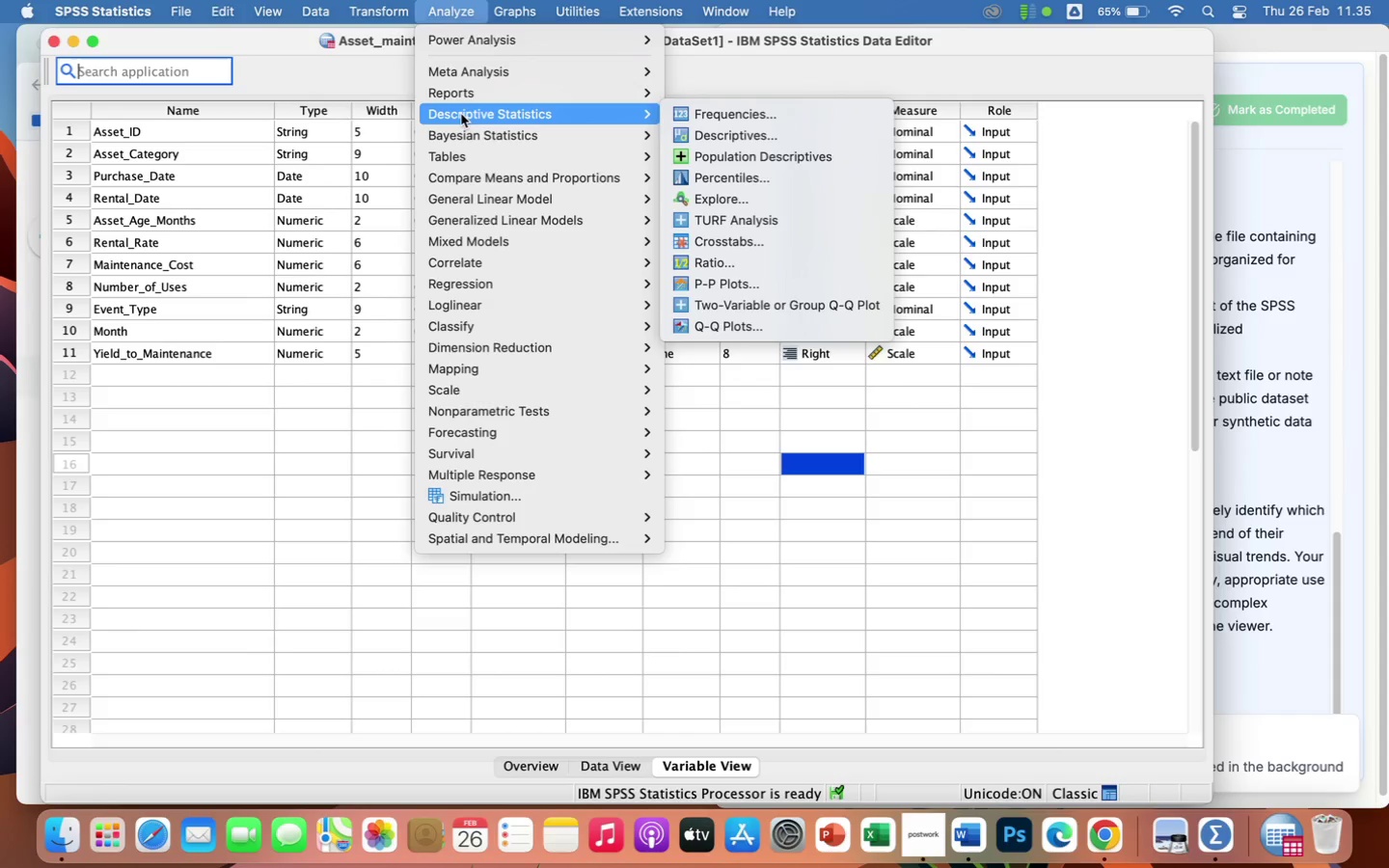 
left_click([712, 130])
 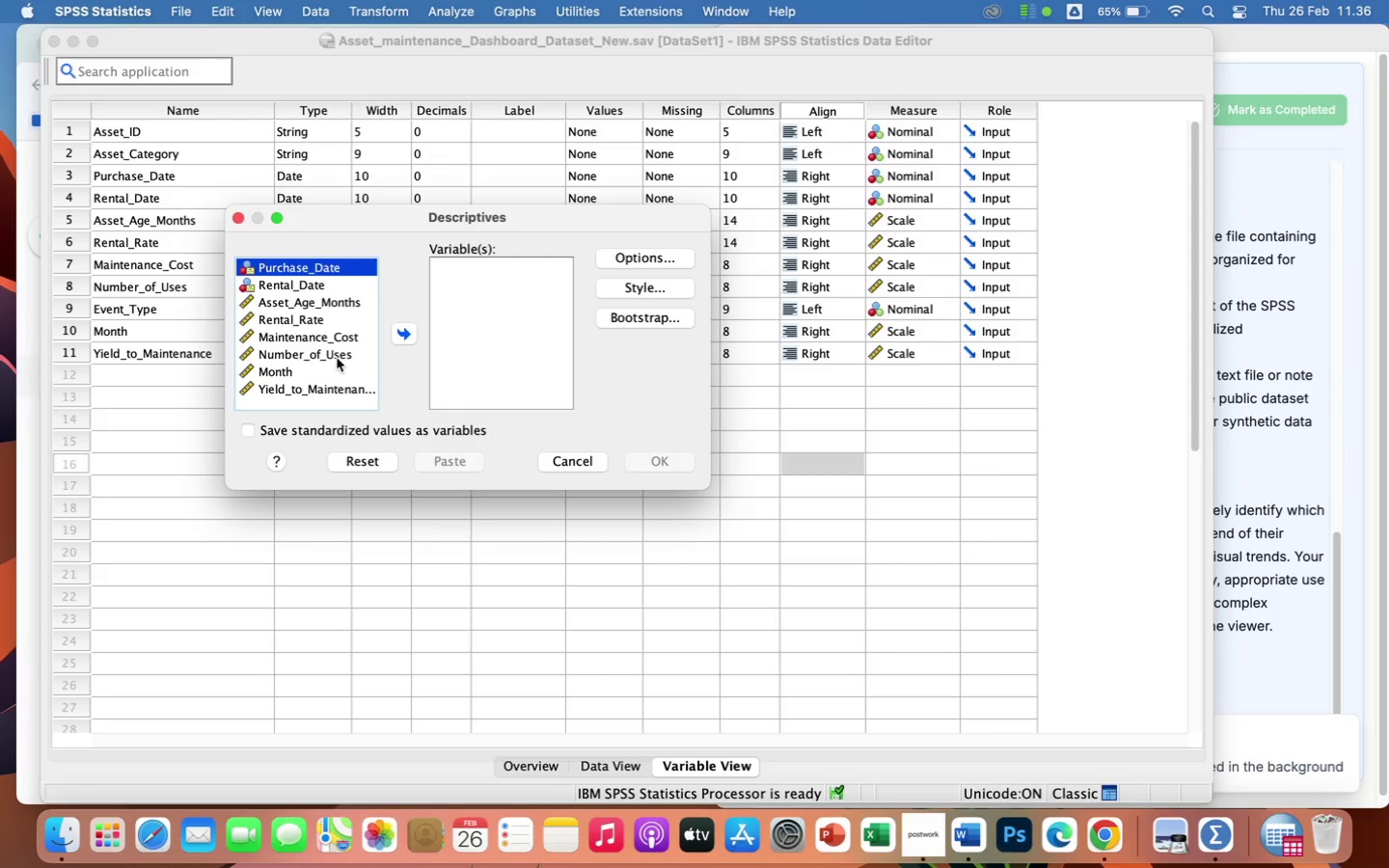 
scroll: coordinate [341, 349], scroll_direction: up, amount: 8.0
 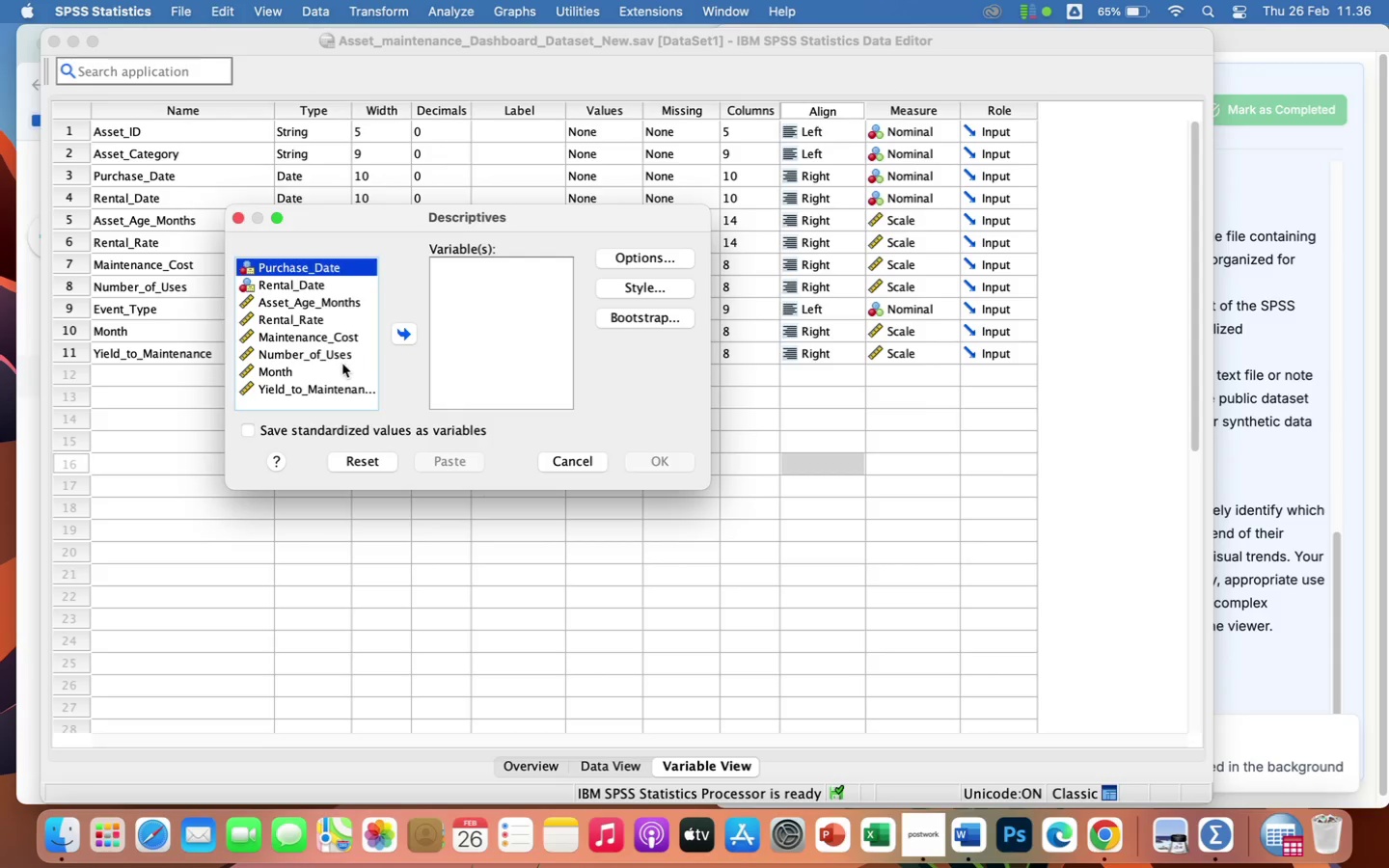 
scroll: coordinate [340, 374], scroll_direction: down, amount: 51.0
 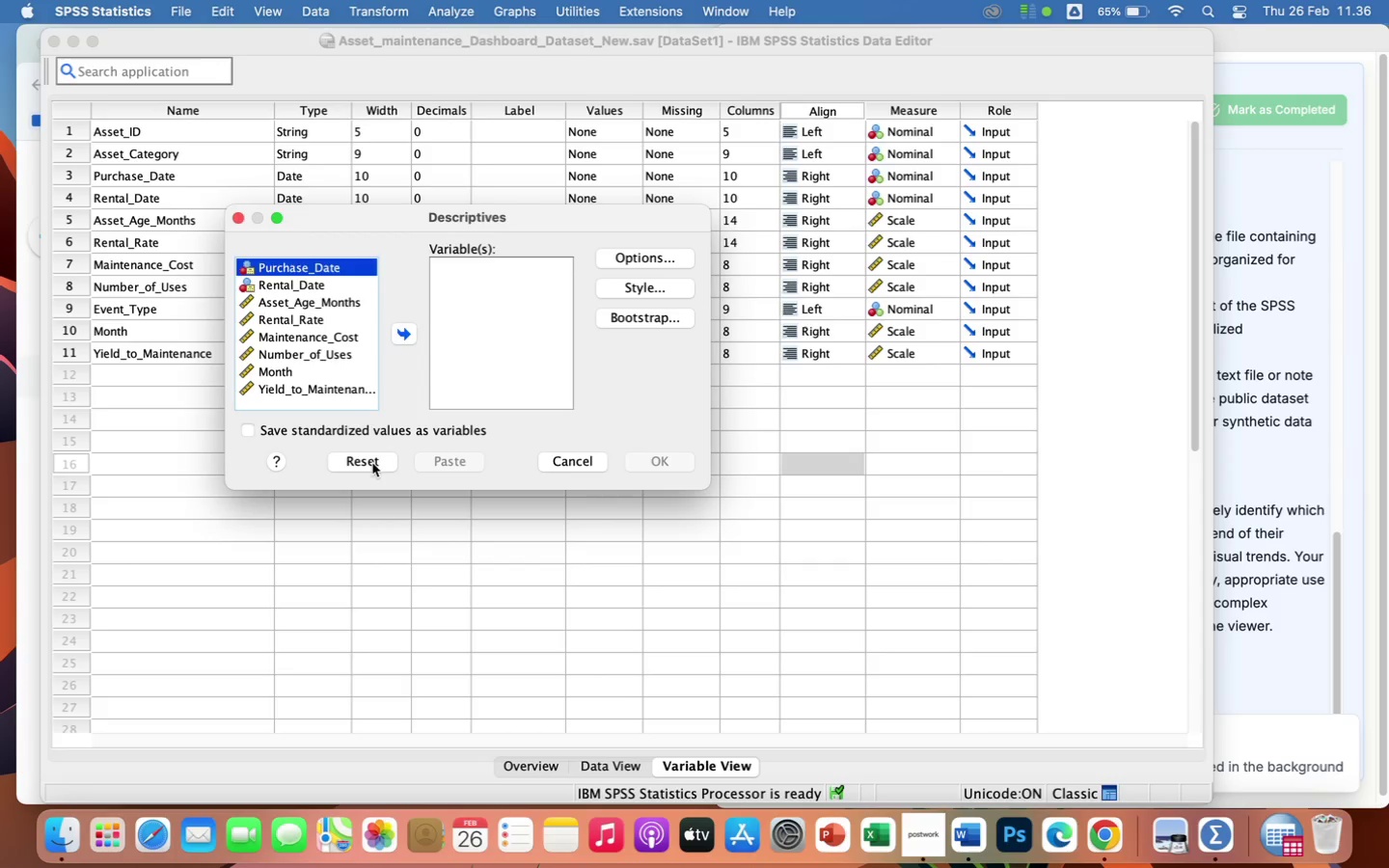 
left_click([239, 220])
 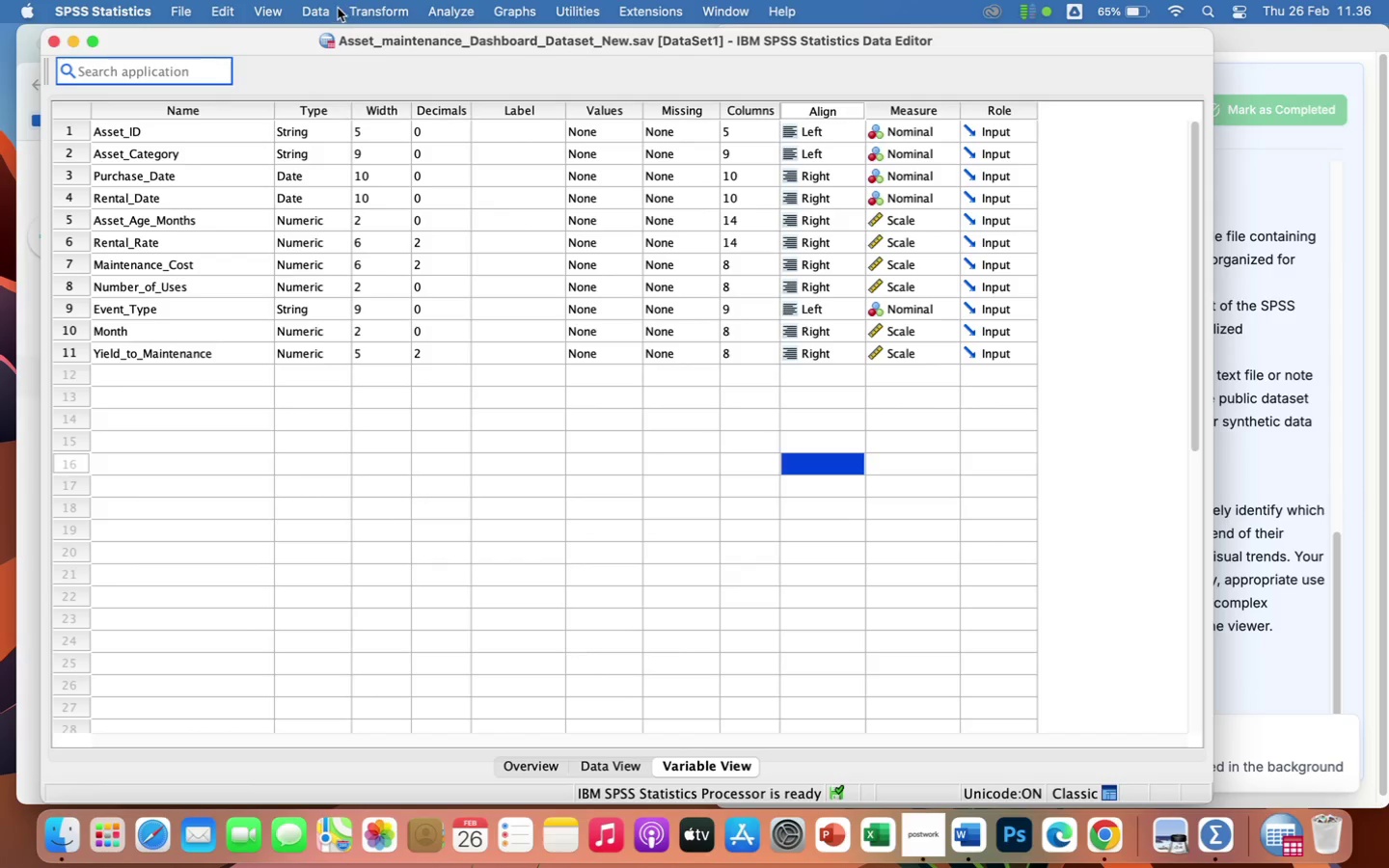 
left_click([320, 10])
 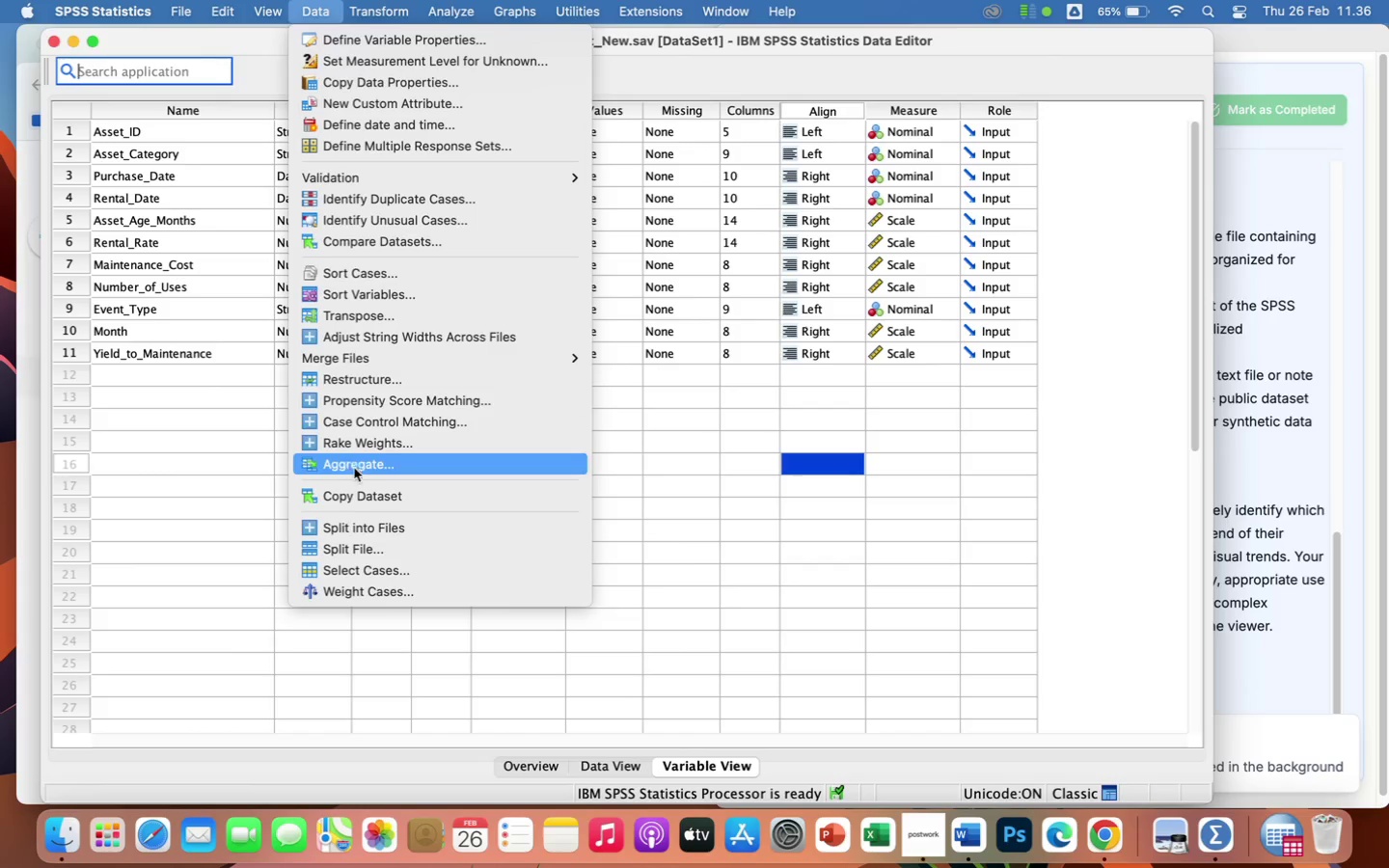 
left_click([357, 466])
 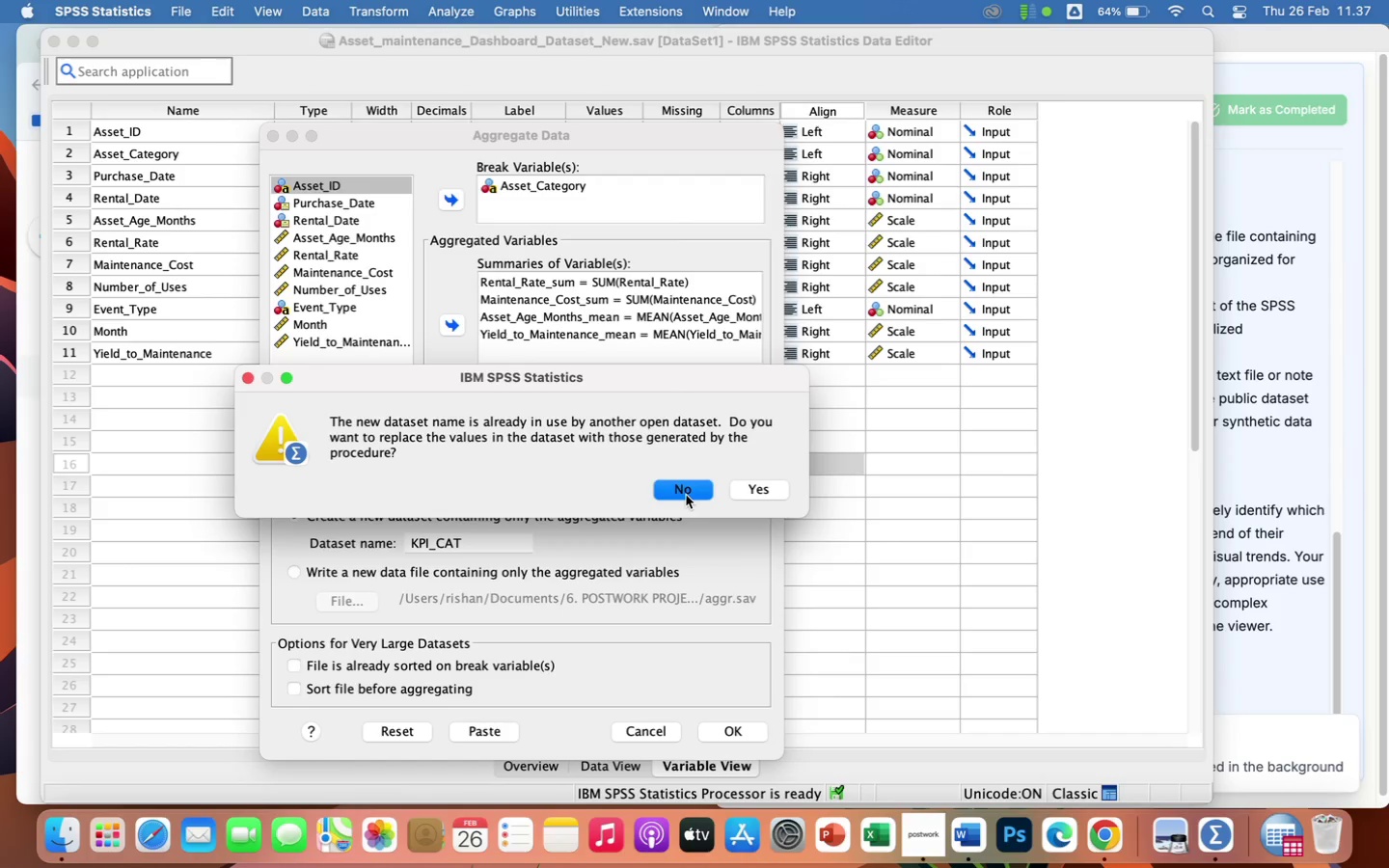 
wait(59.66)
 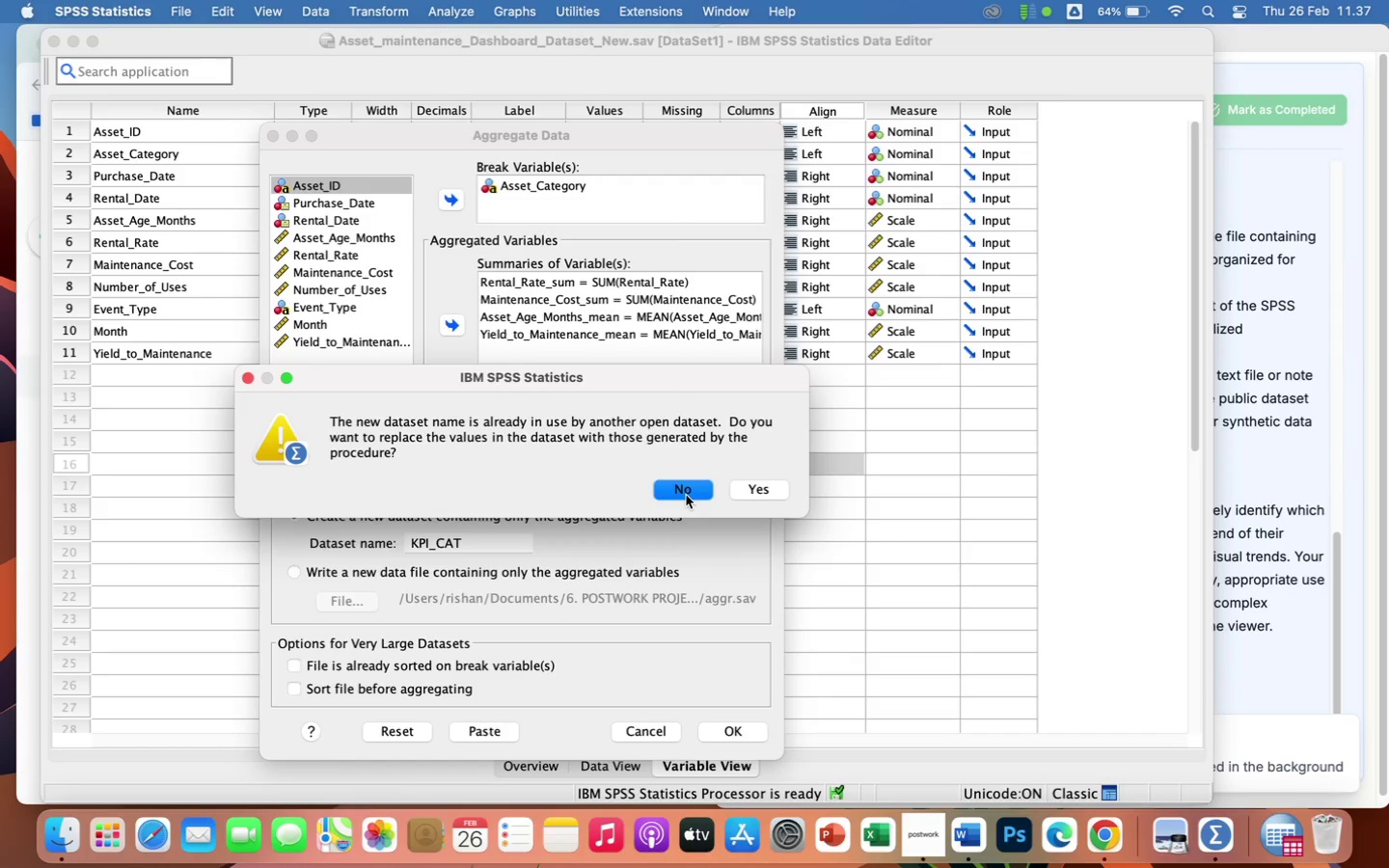 
left_click([746, 496])
 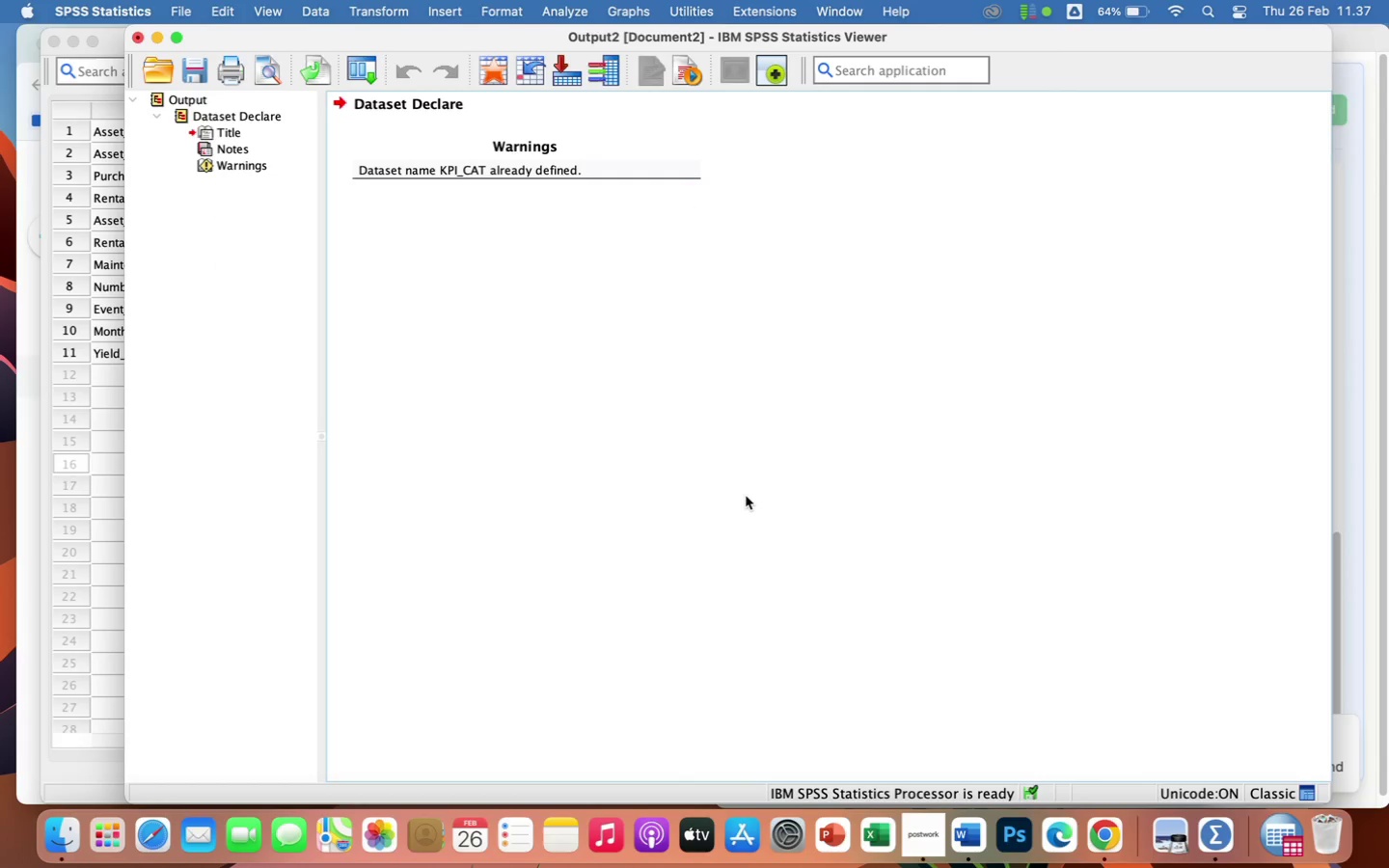 
wait(6.4)
 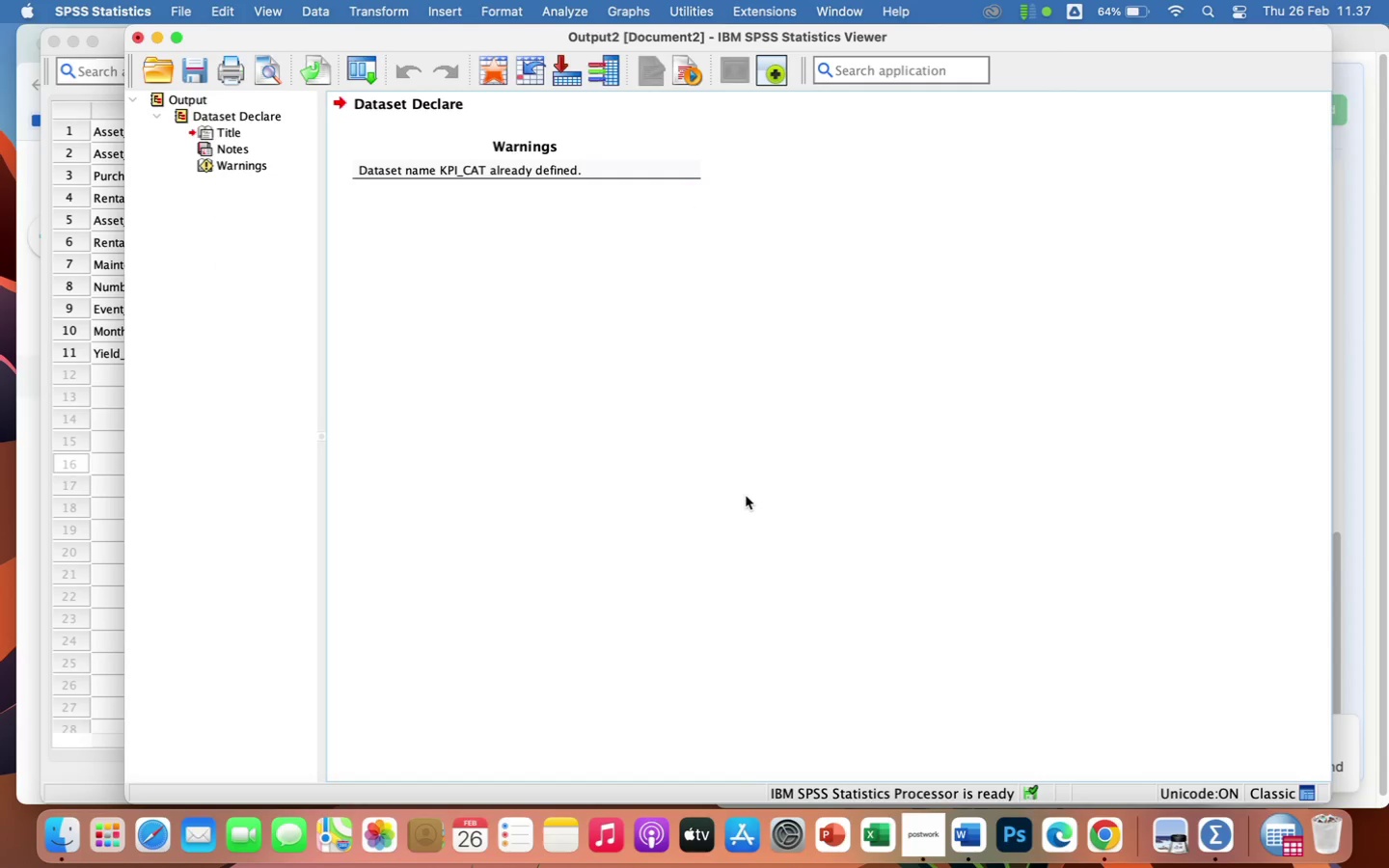 
scroll: coordinate [746, 495], scroll_direction: down, amount: 13.0
 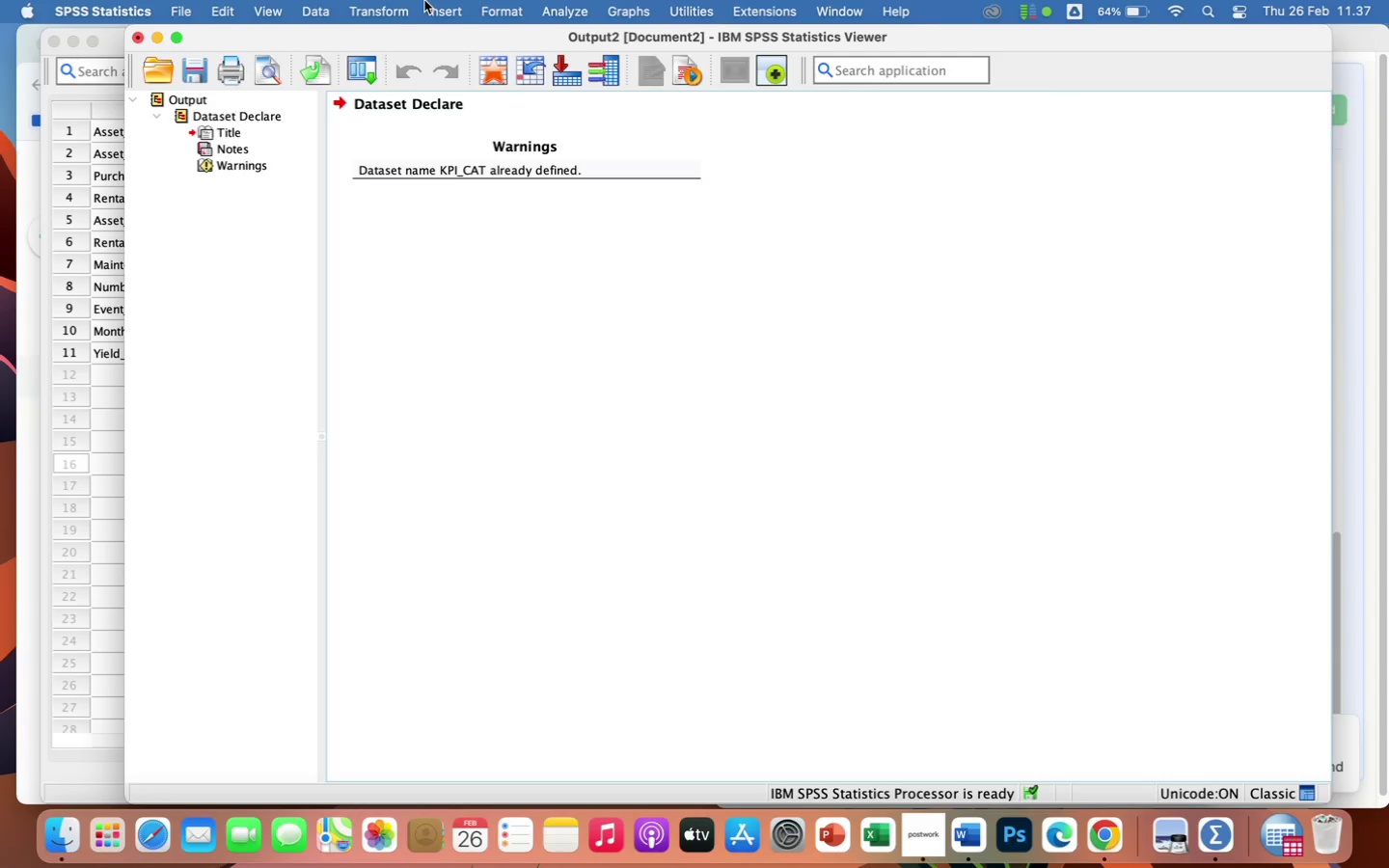 
wait(31.97)
 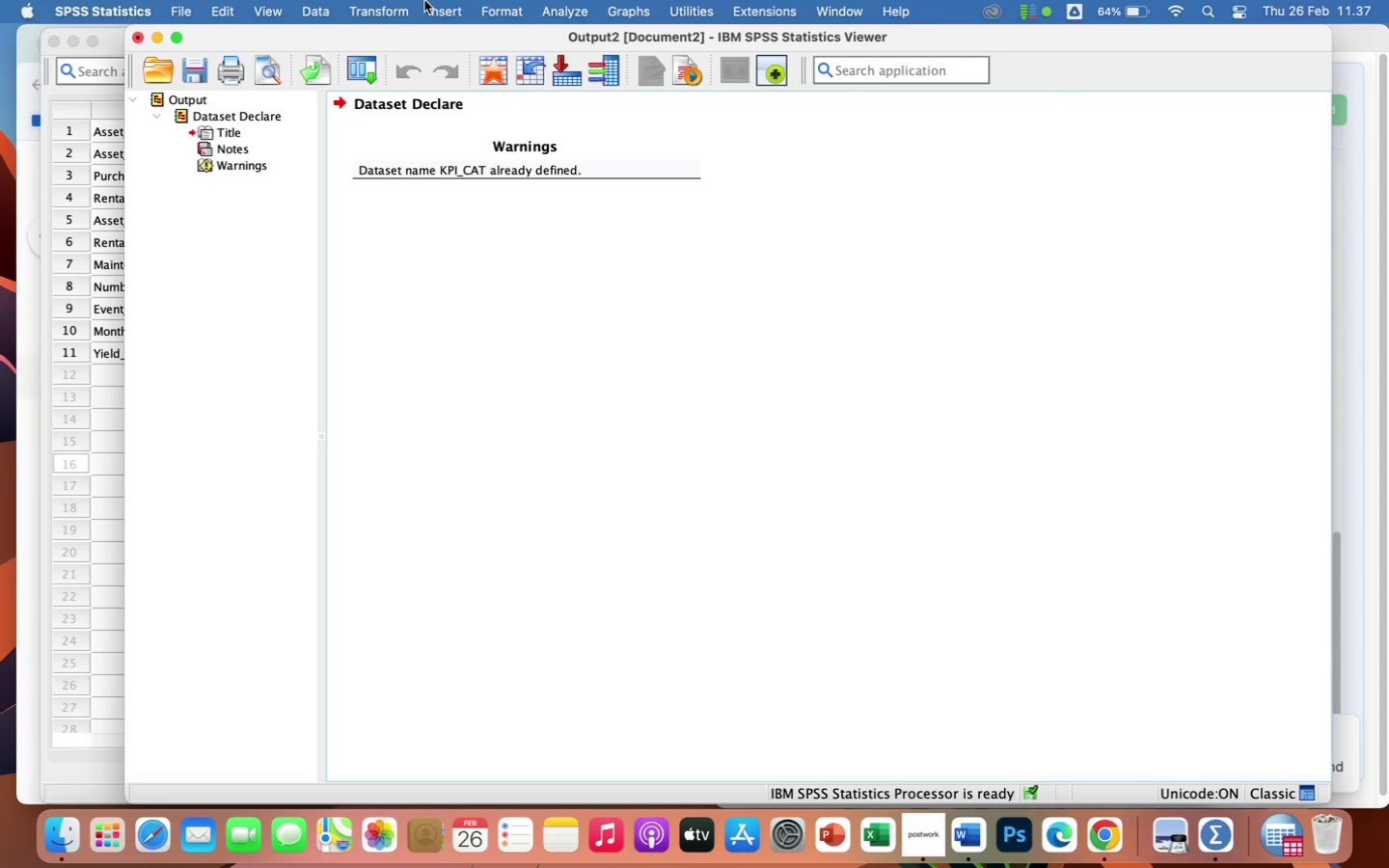 
left_click([855, 11])
 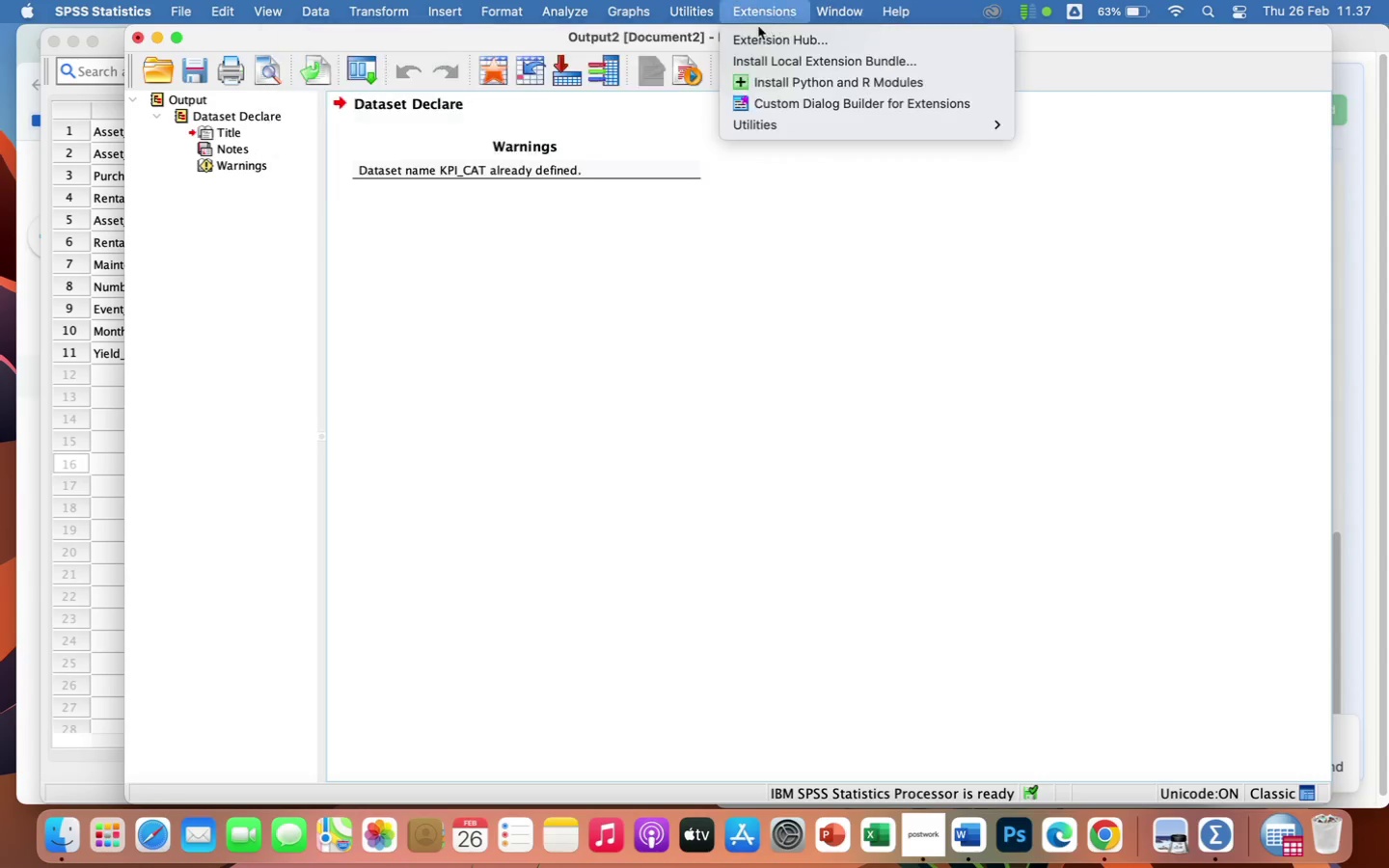 
wait(5.9)
 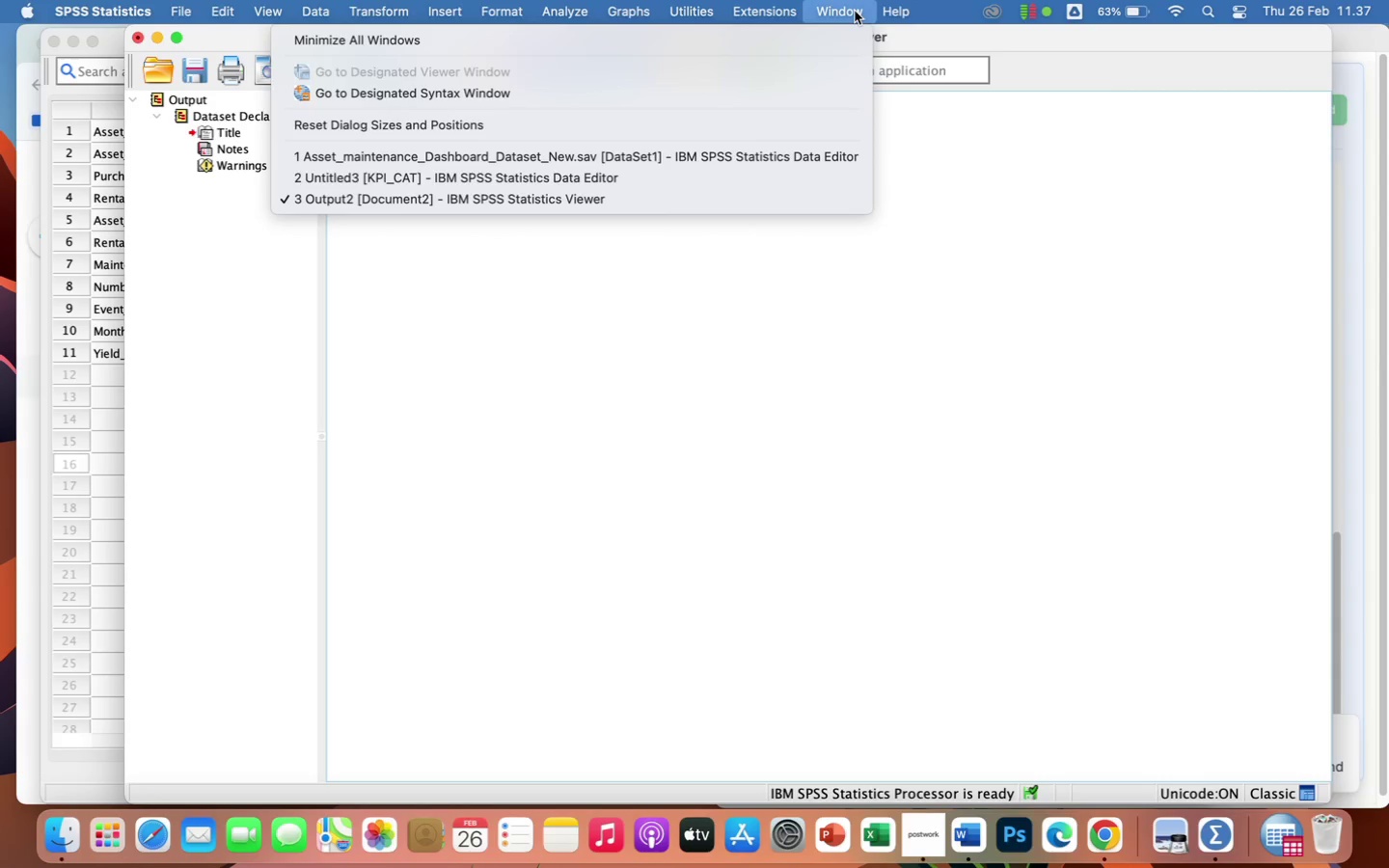 
mouse_move([817, 41])
 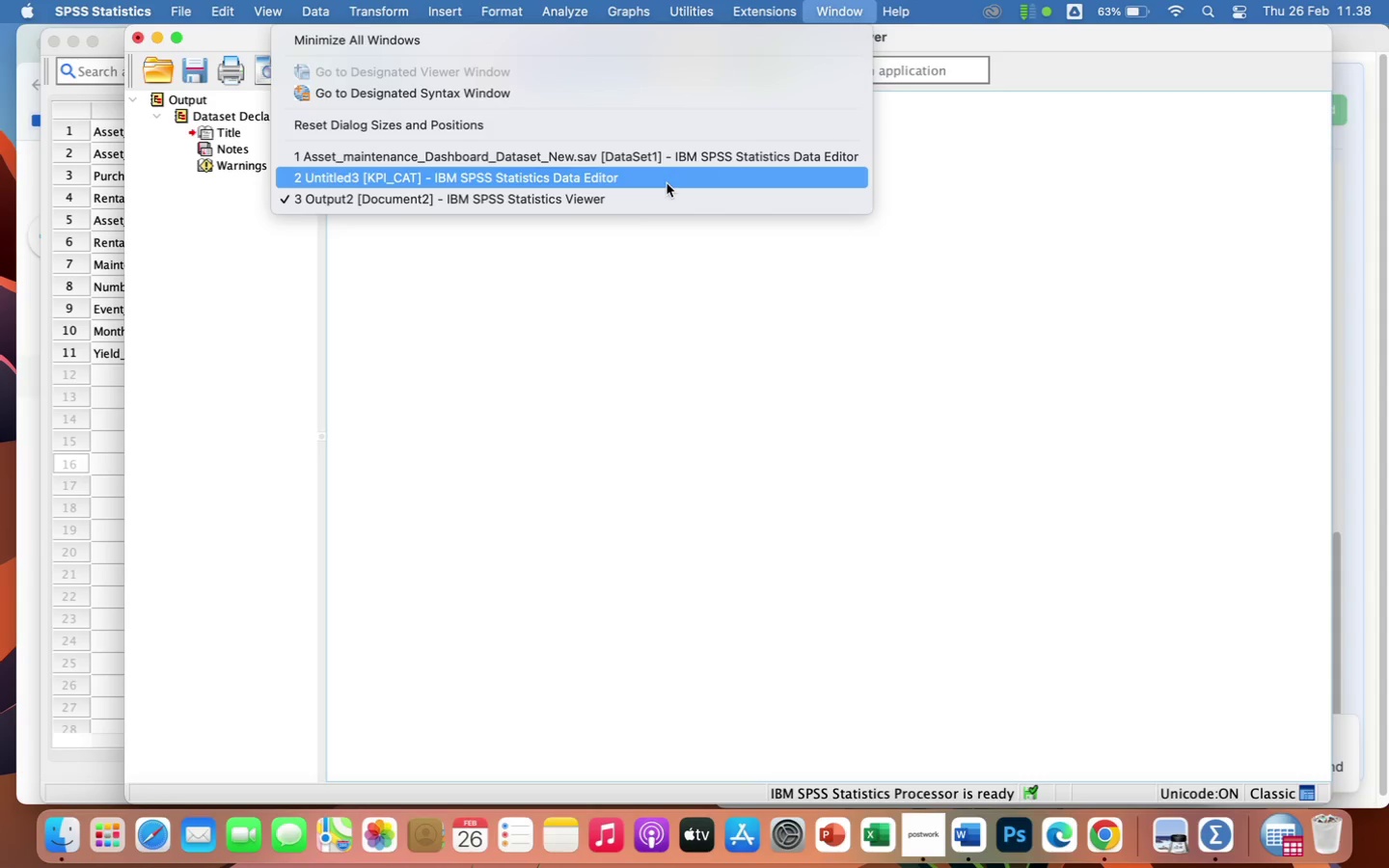 
left_click([667, 183])
 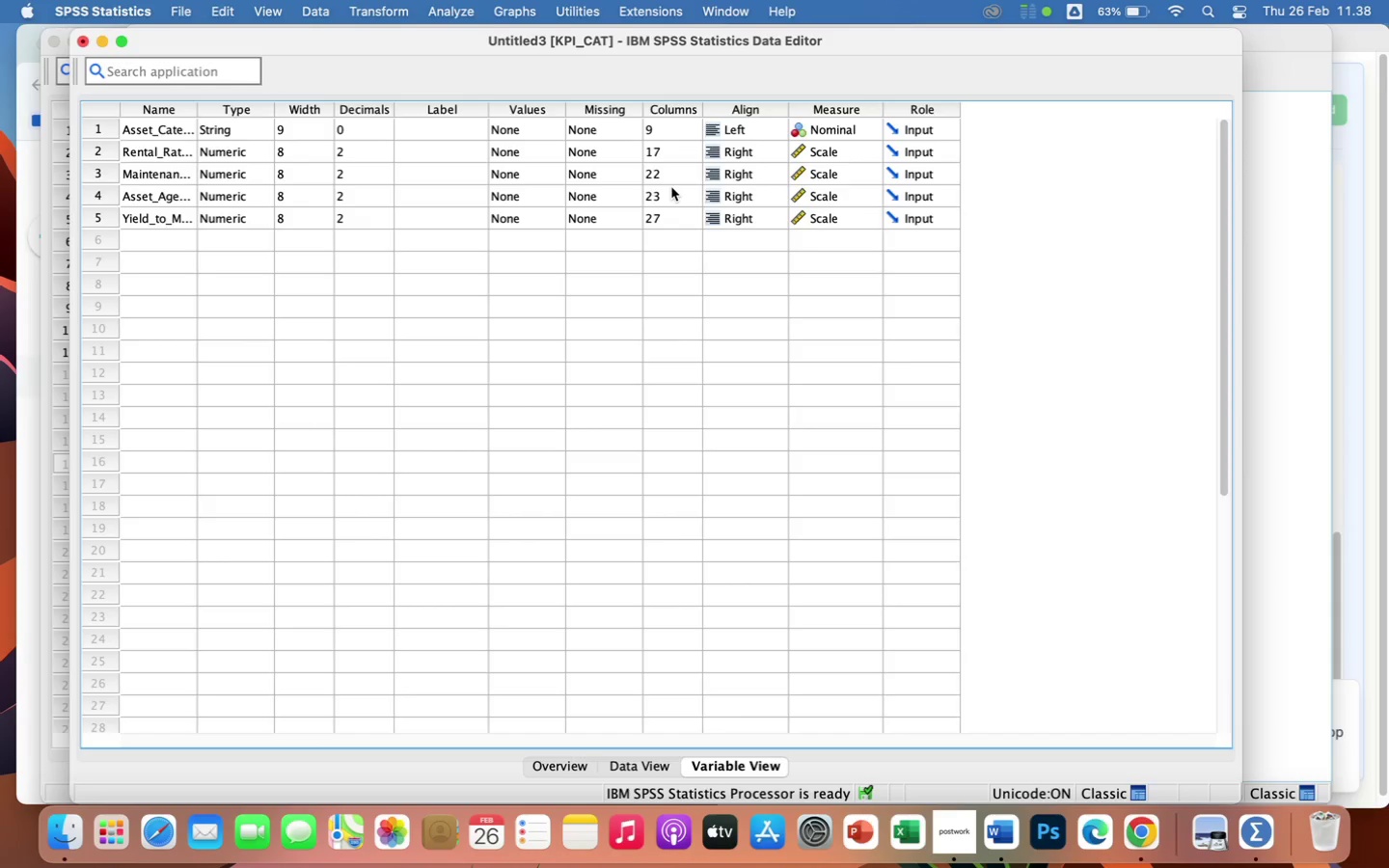 
wait(27.02)
 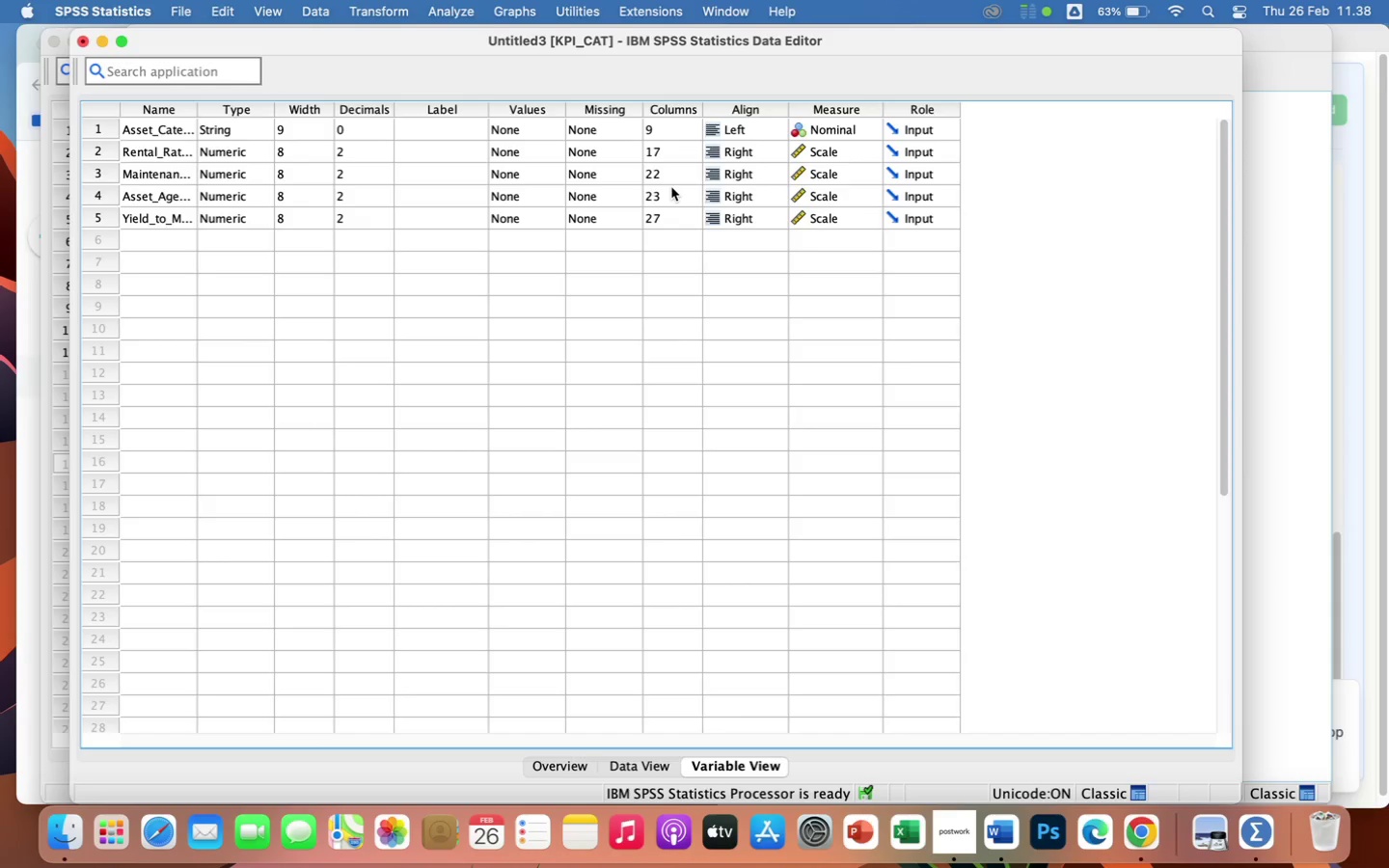 
left_click([449, 11])
 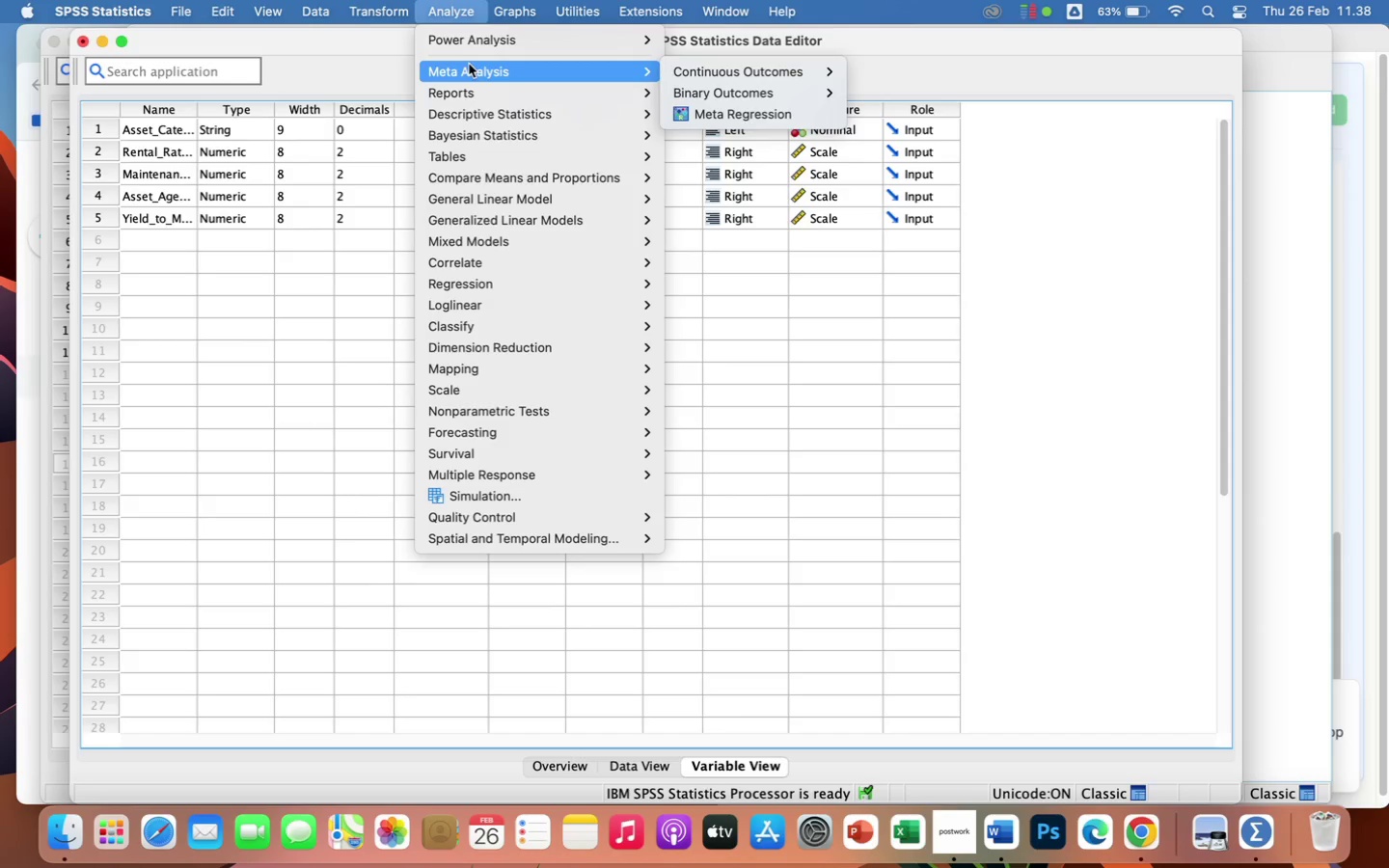 
mouse_move([496, 115])
 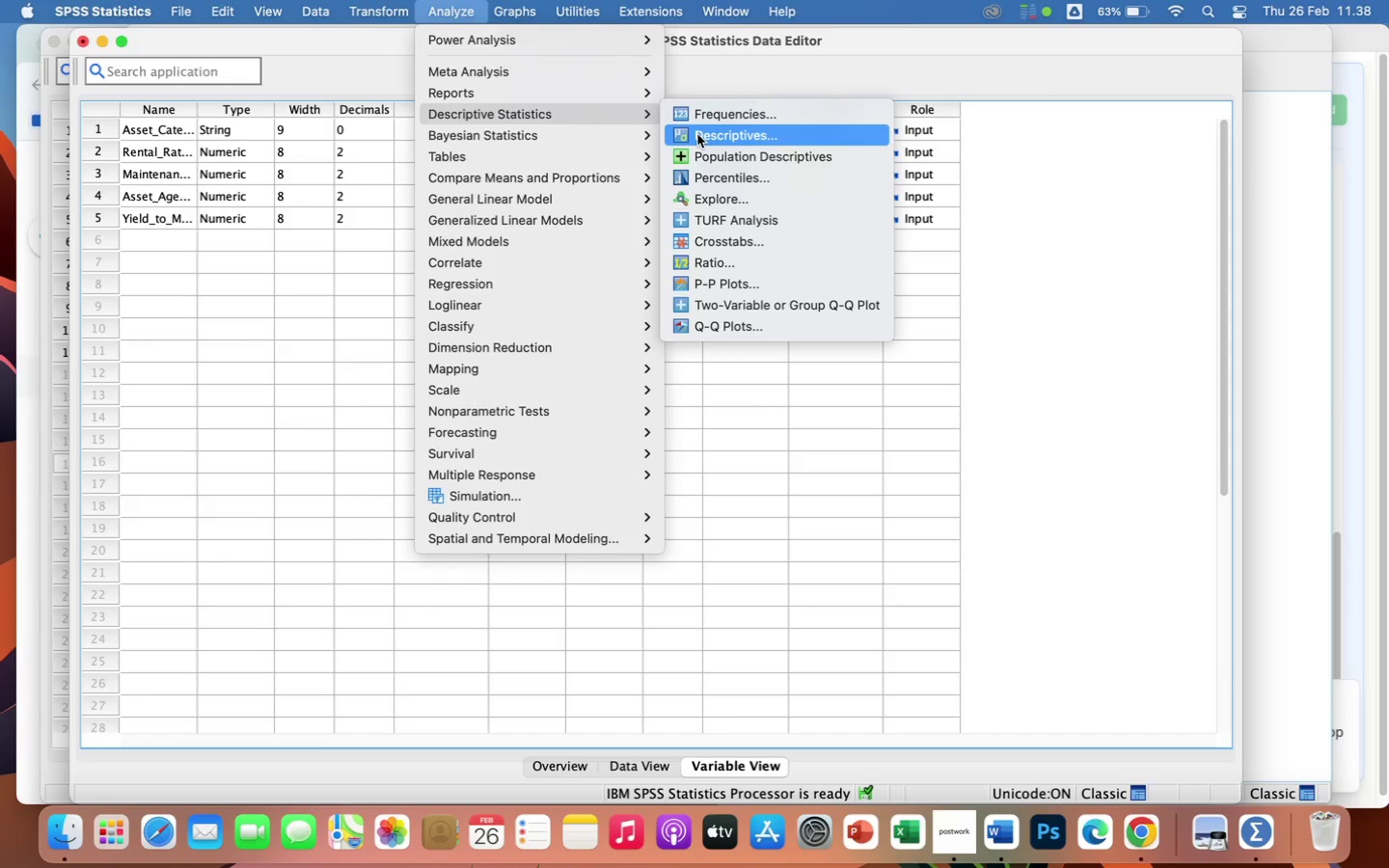 
left_click([697, 134])
 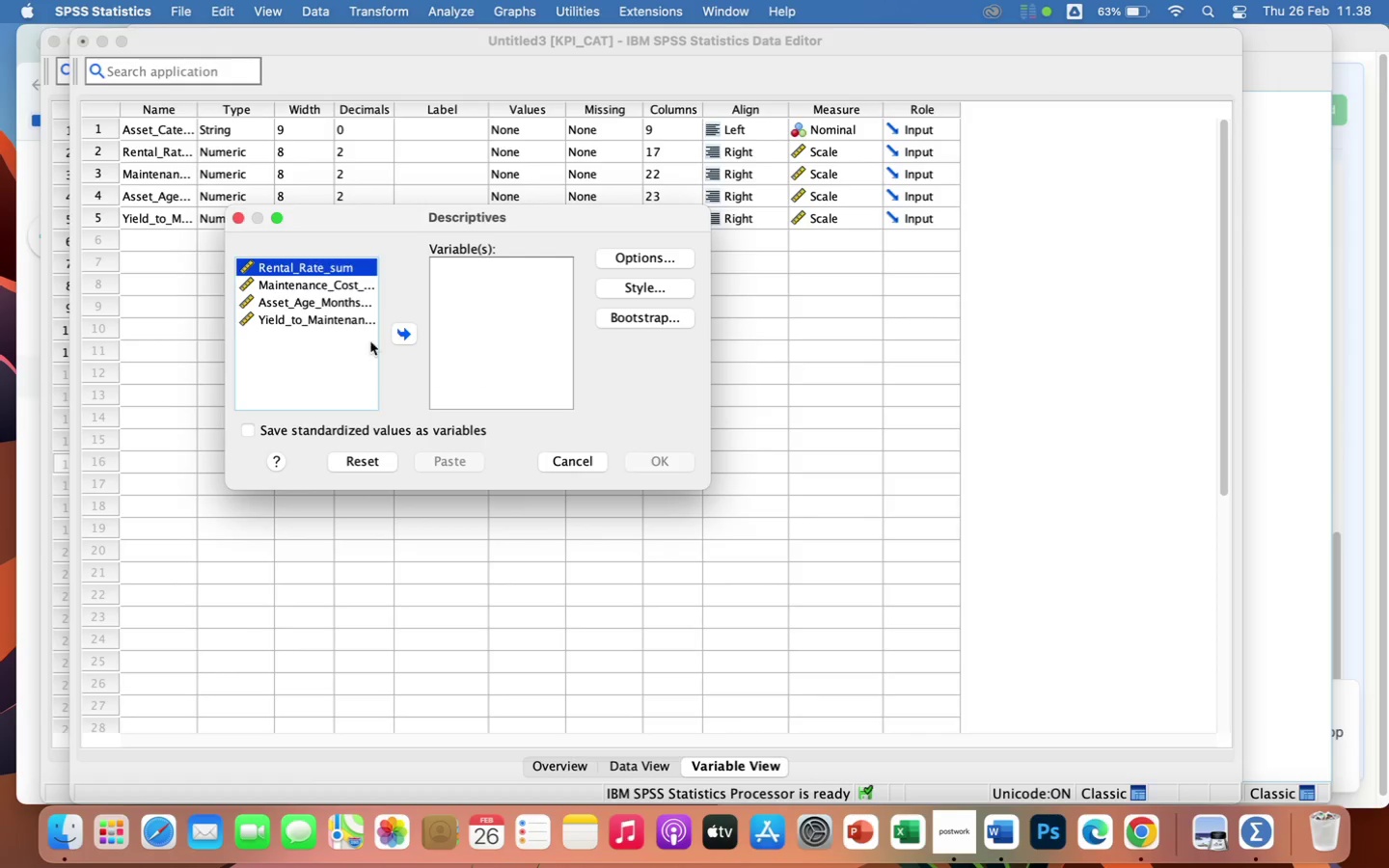 
left_click([397, 332])
 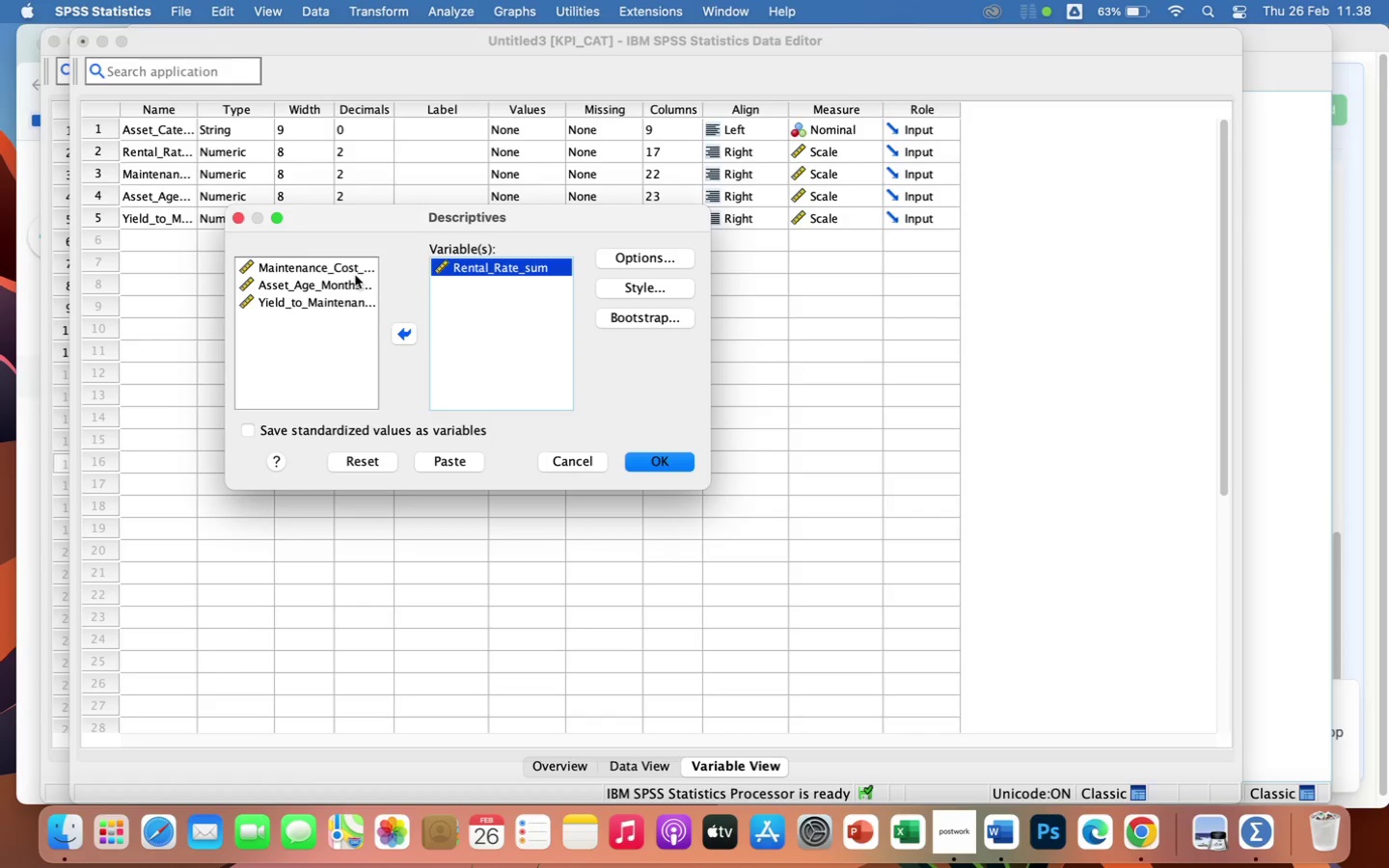 
left_click([354, 270])
 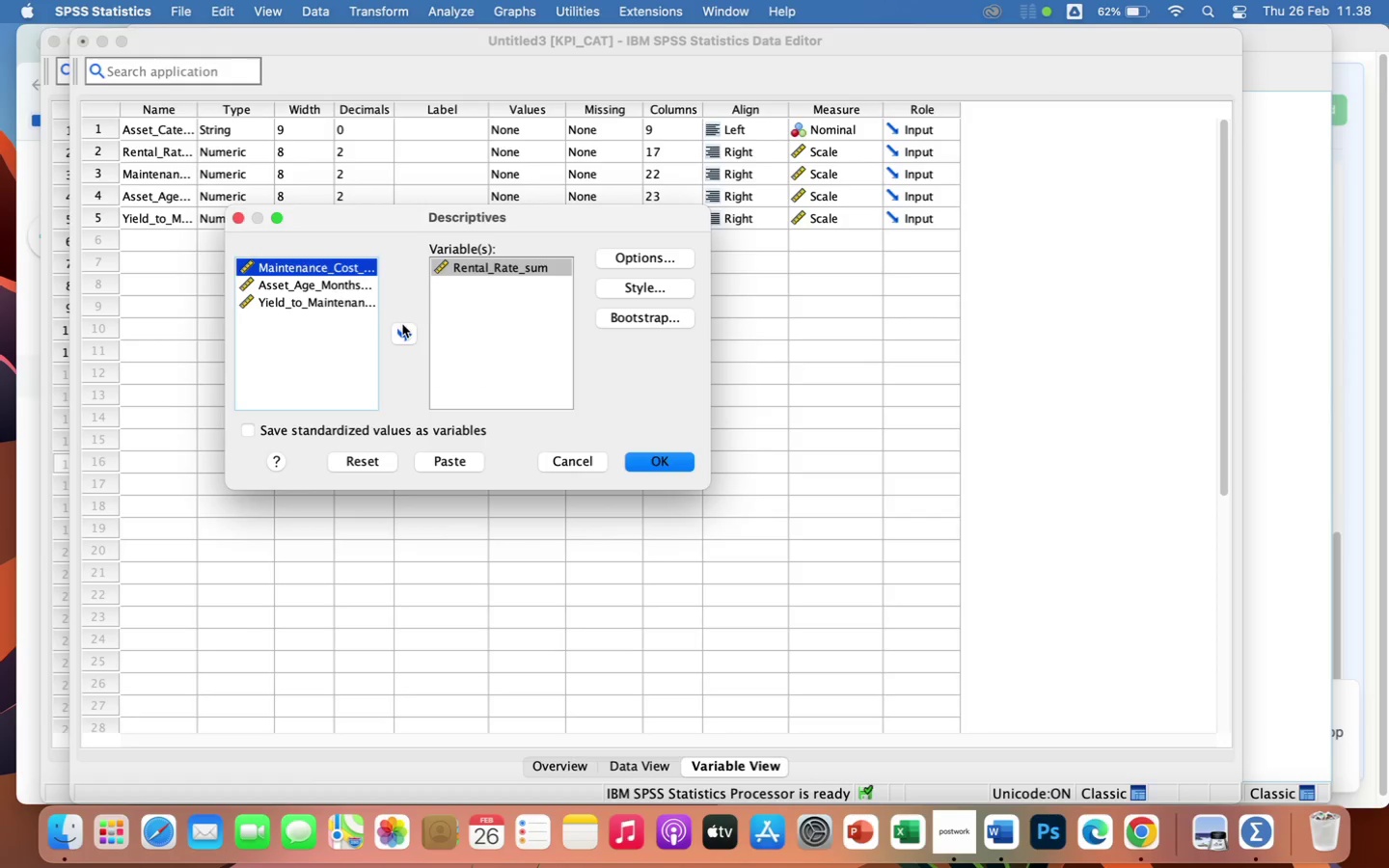 
left_click([403, 326])
 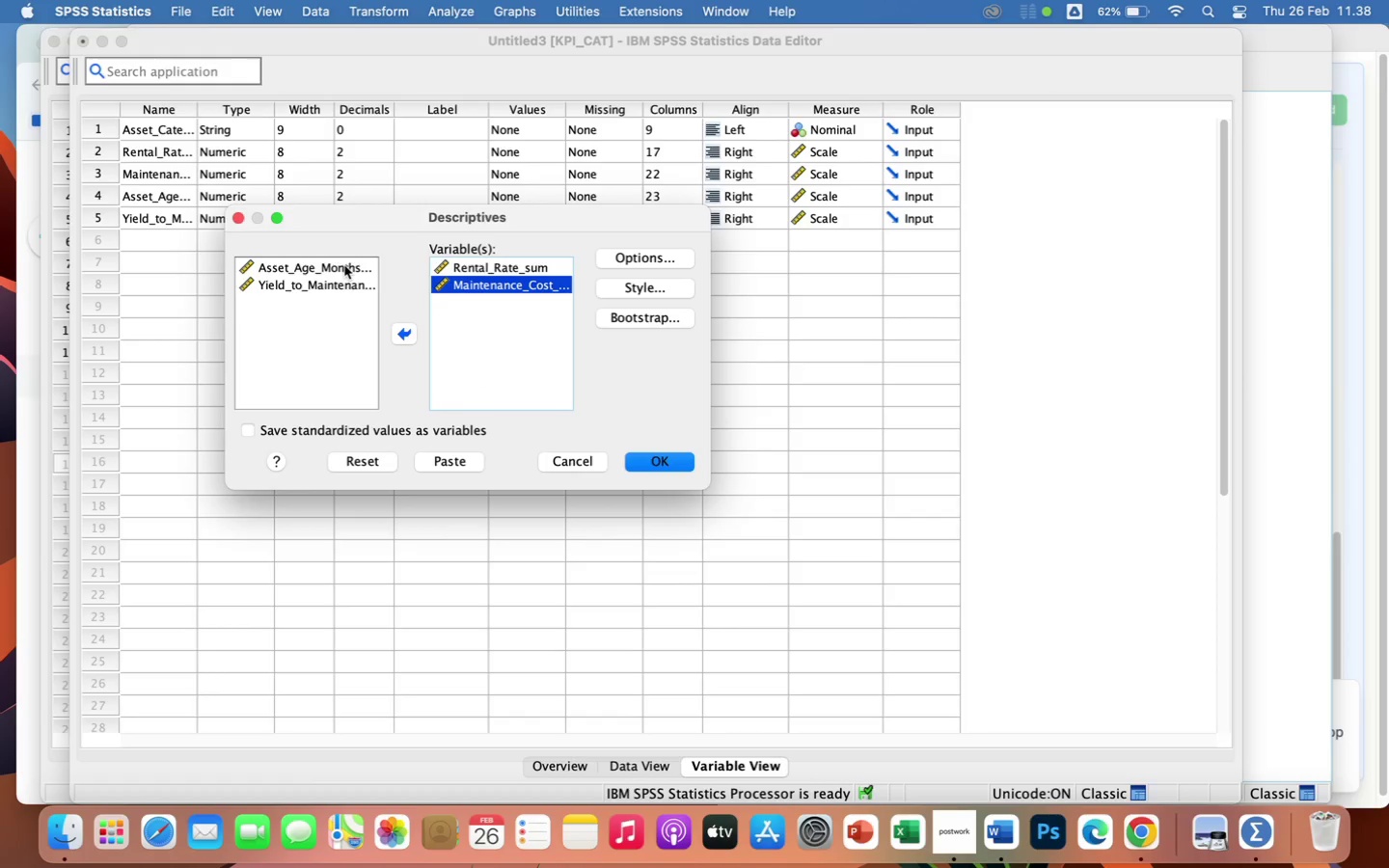 
left_click([344, 263])
 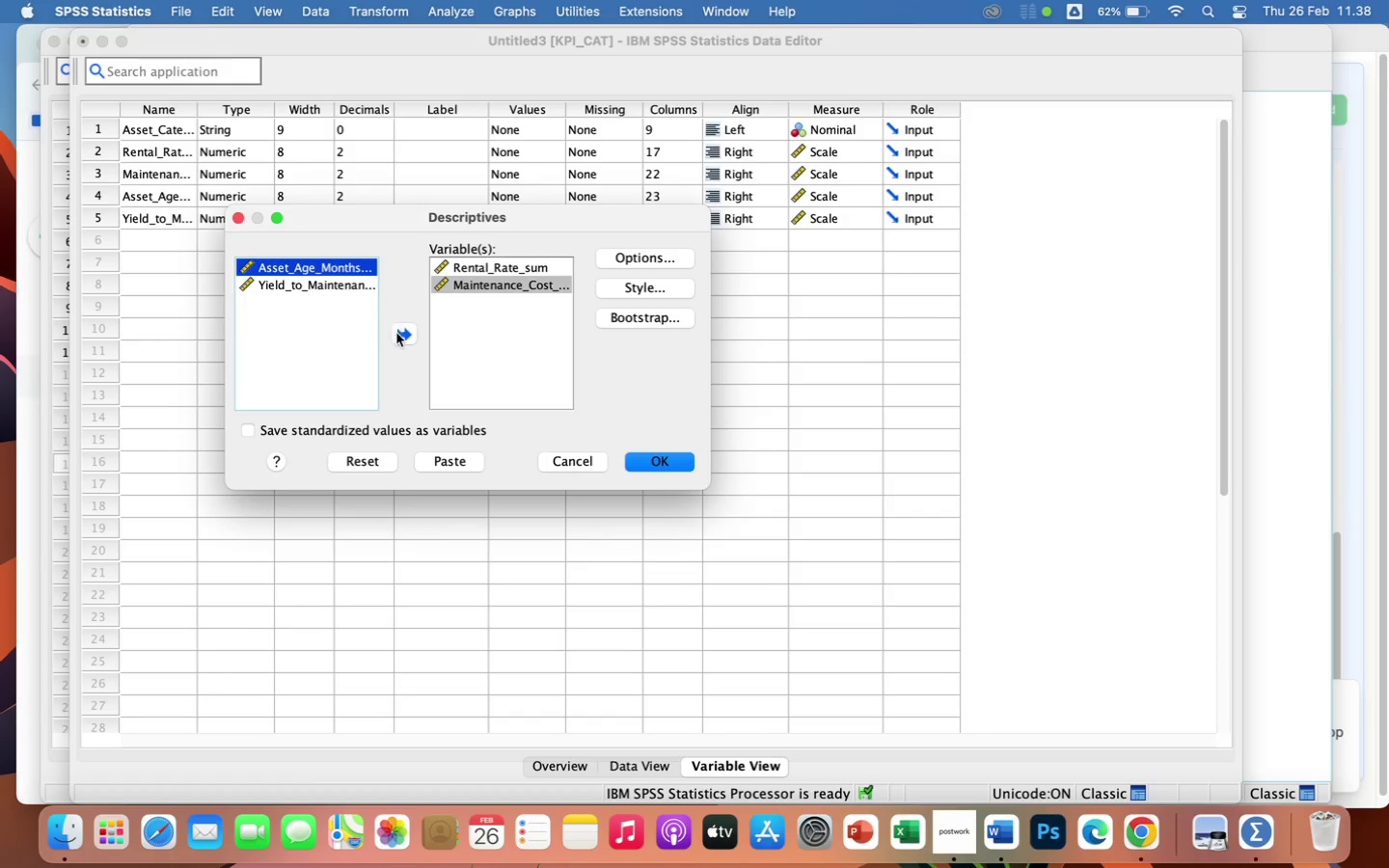 
left_click([400, 336])
 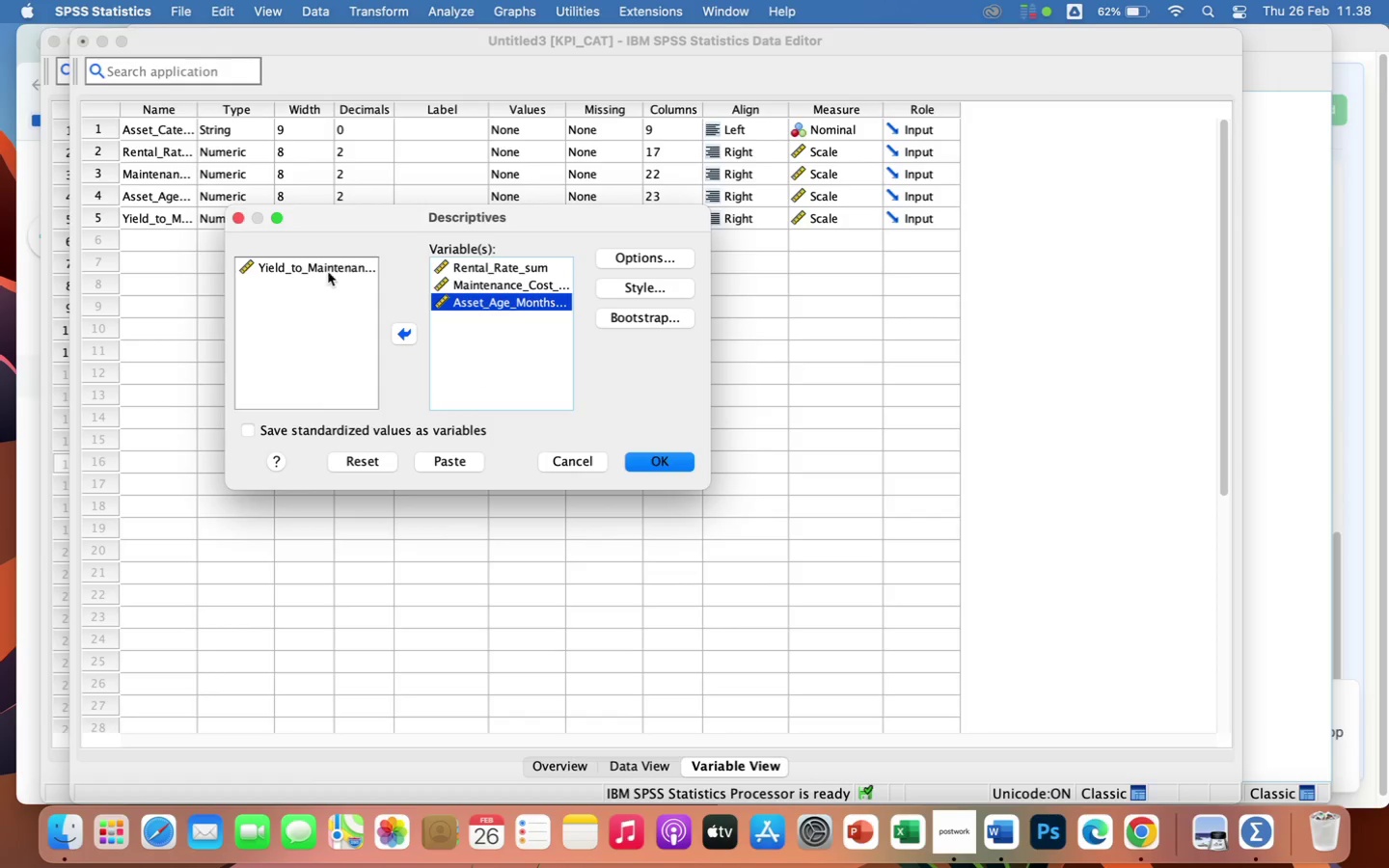 
left_click([332, 263])
 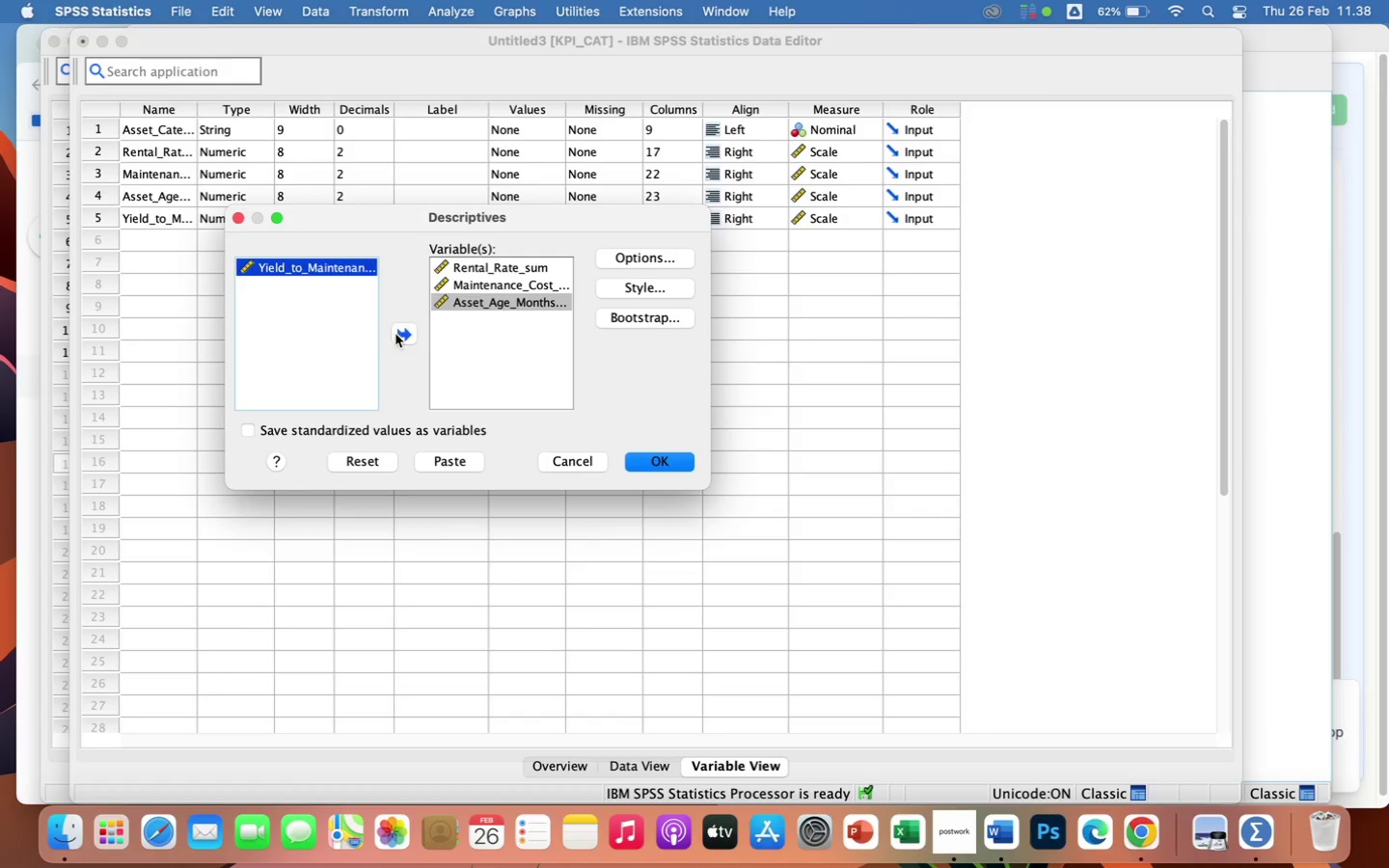 
left_click([395, 334])
 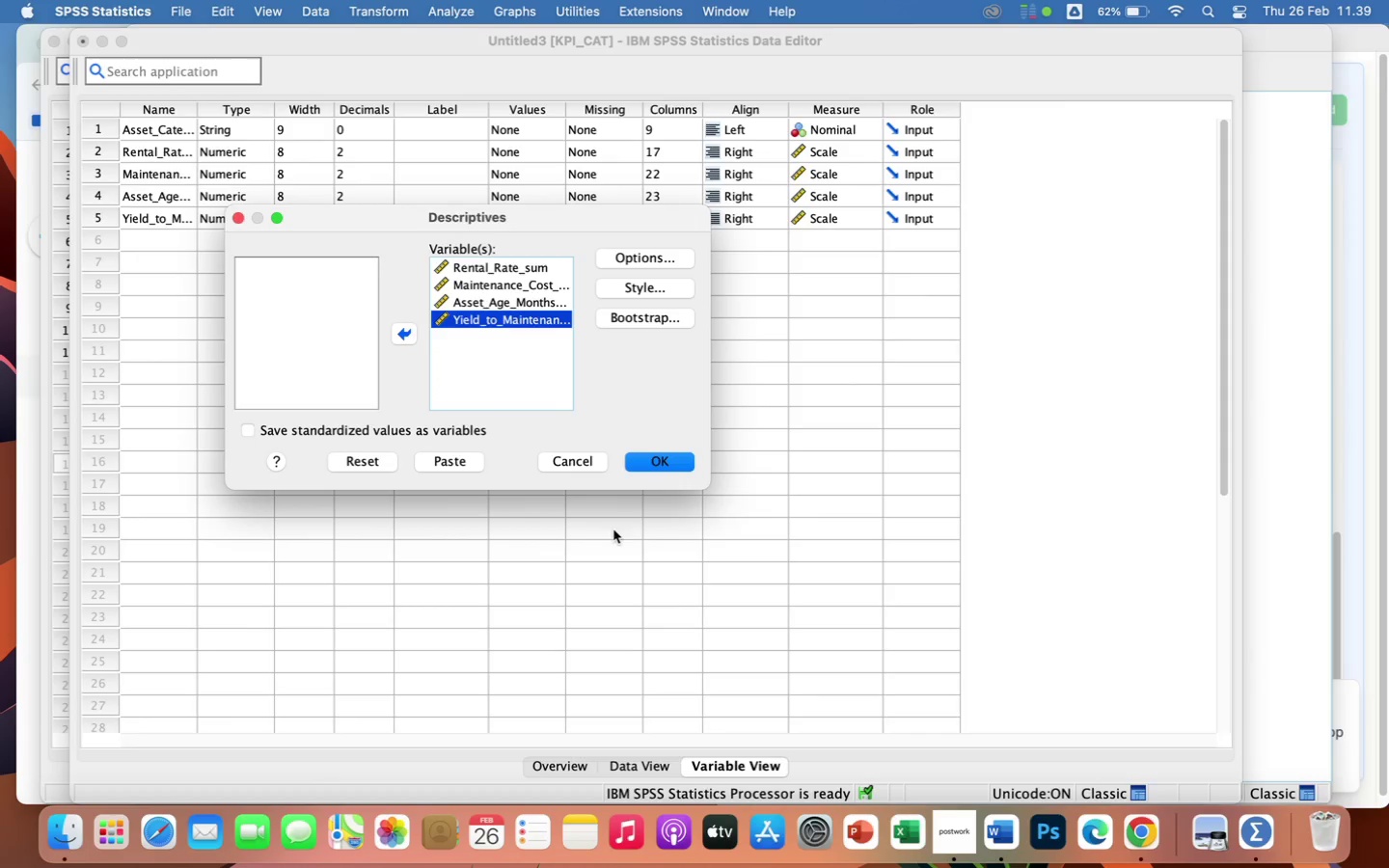 
wait(5.83)
 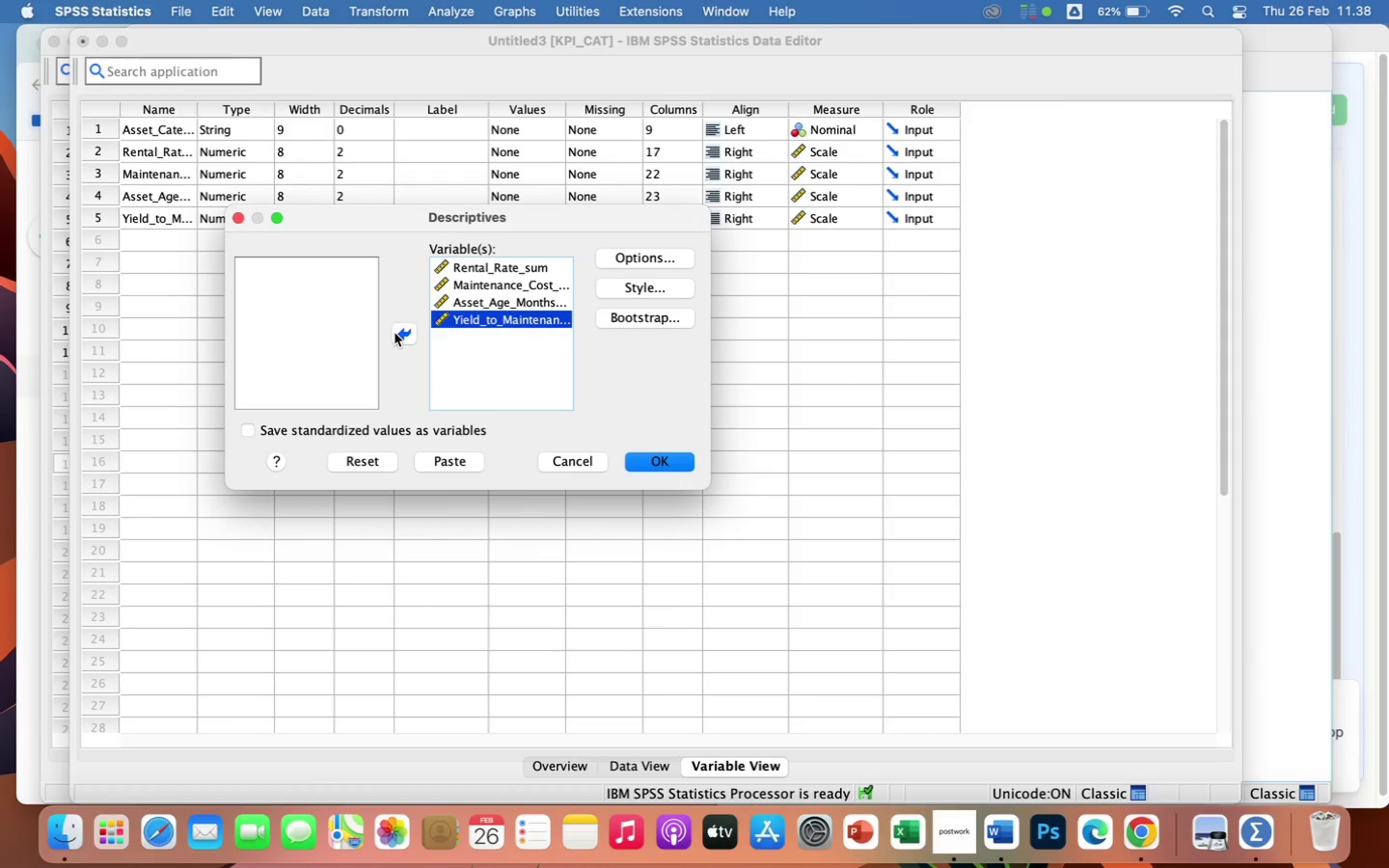 
left_click([647, 456])
 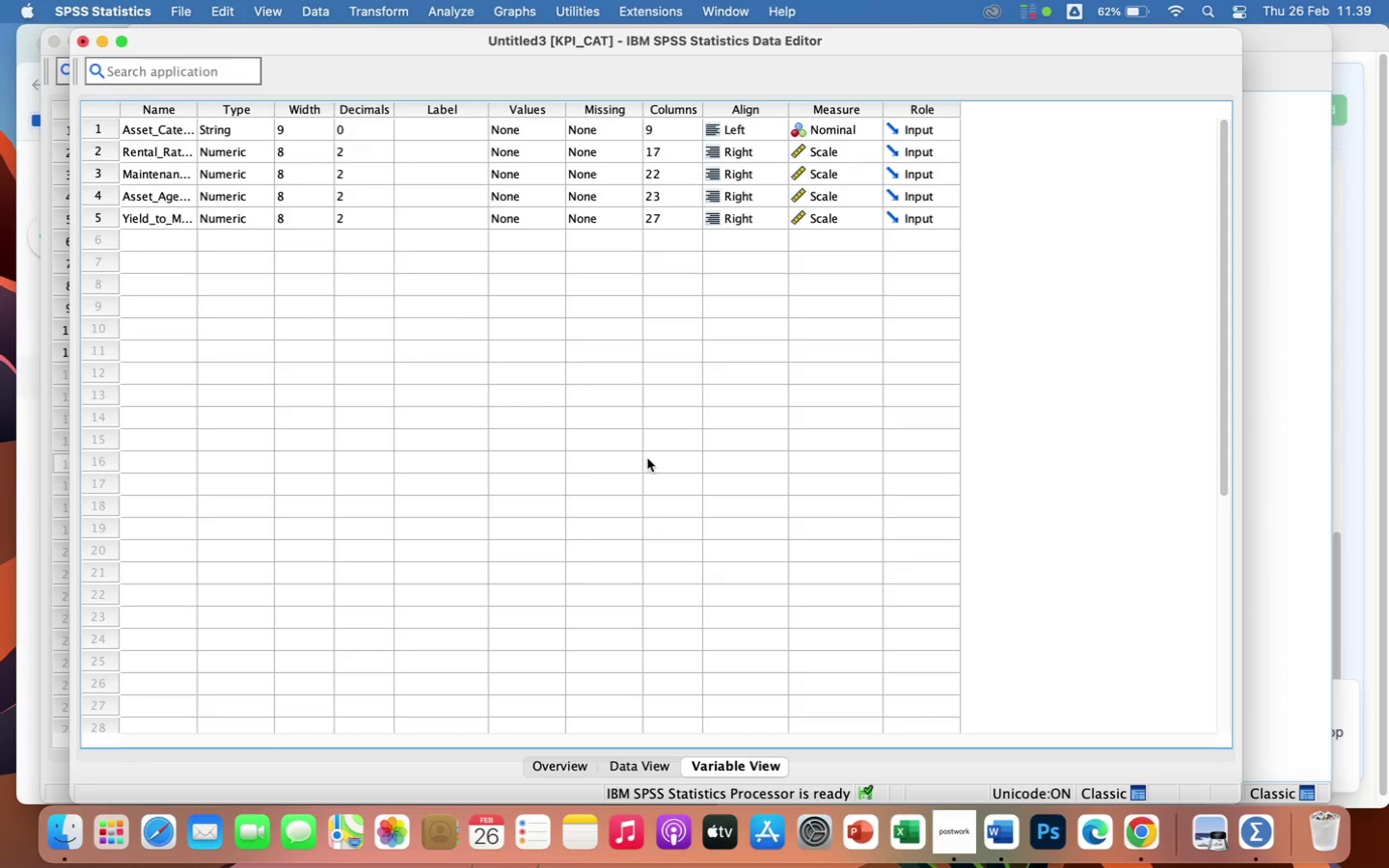 
wait(8.19)
 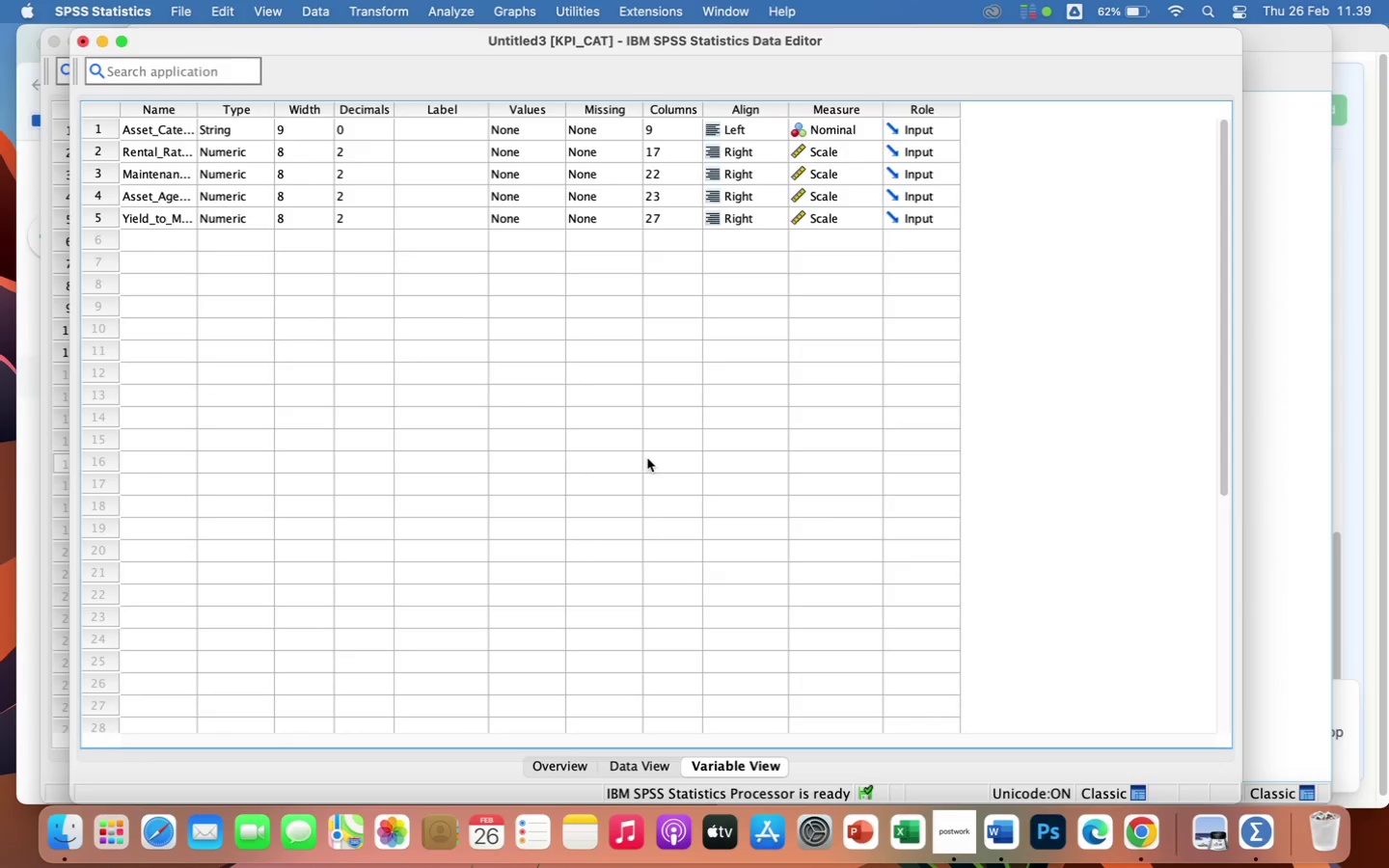 
left_click_drag(start_coordinate=[417, 39], to_coordinate=[421, 558])
 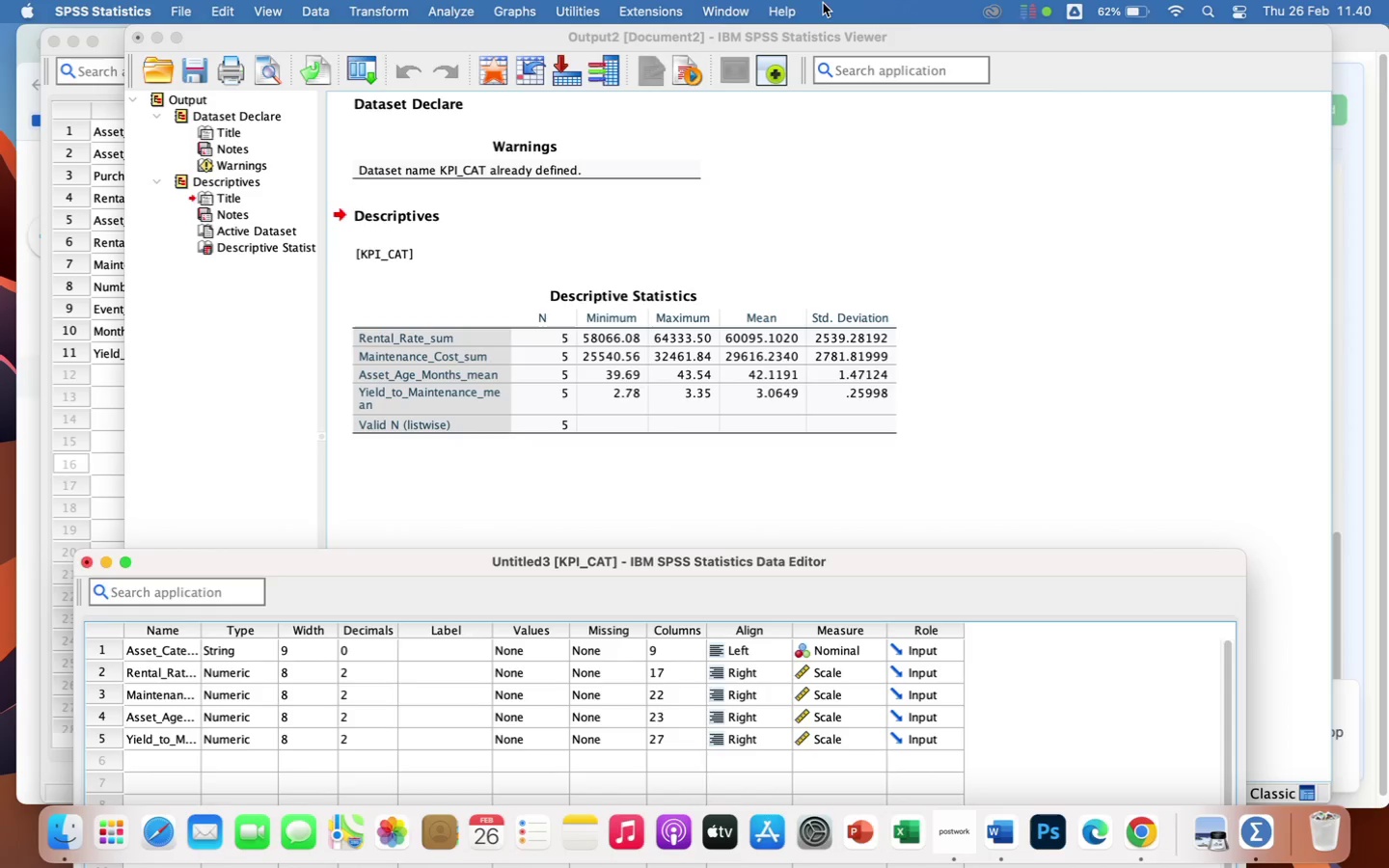 
wait(54.02)
 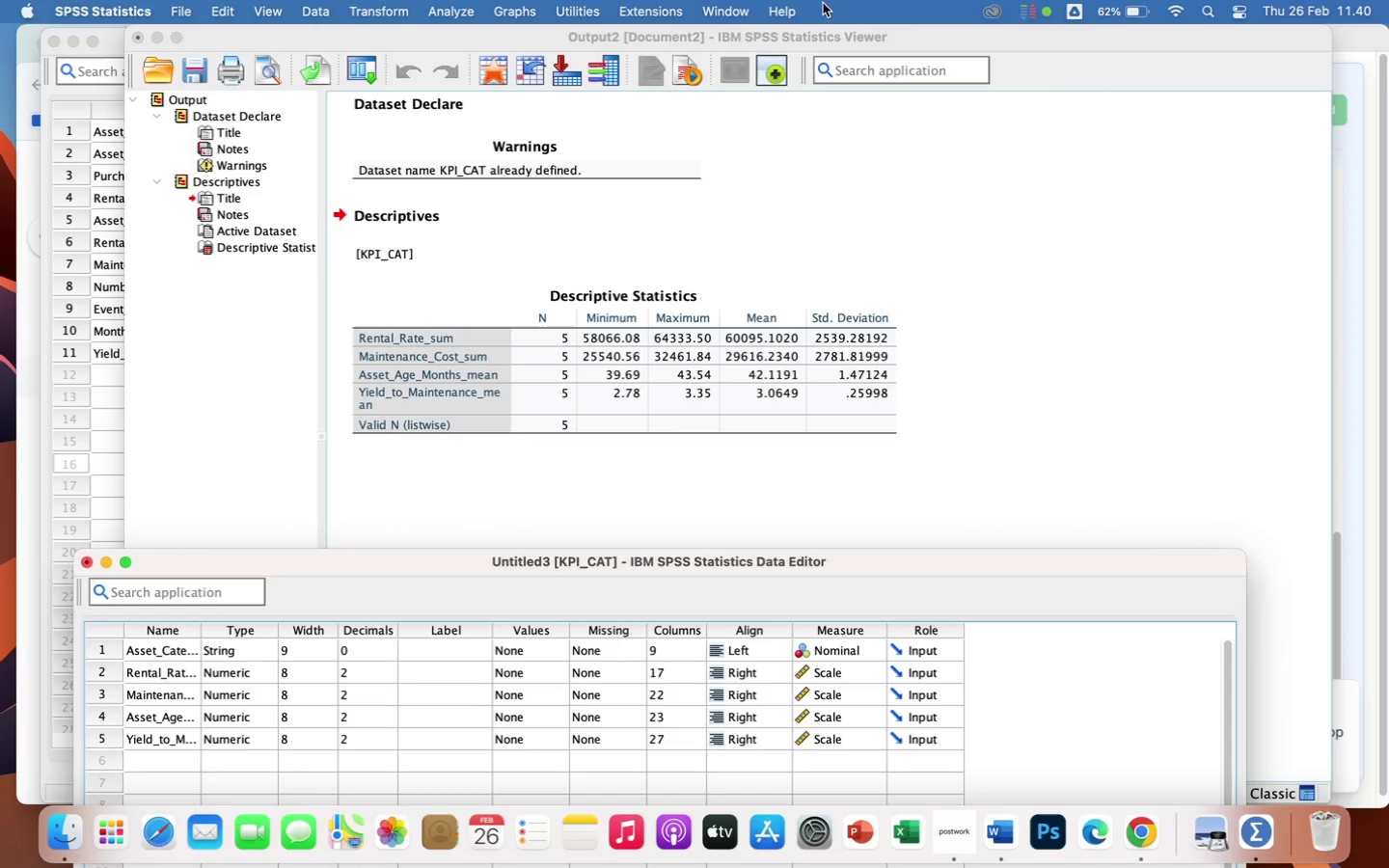 
left_click([742, 14])
 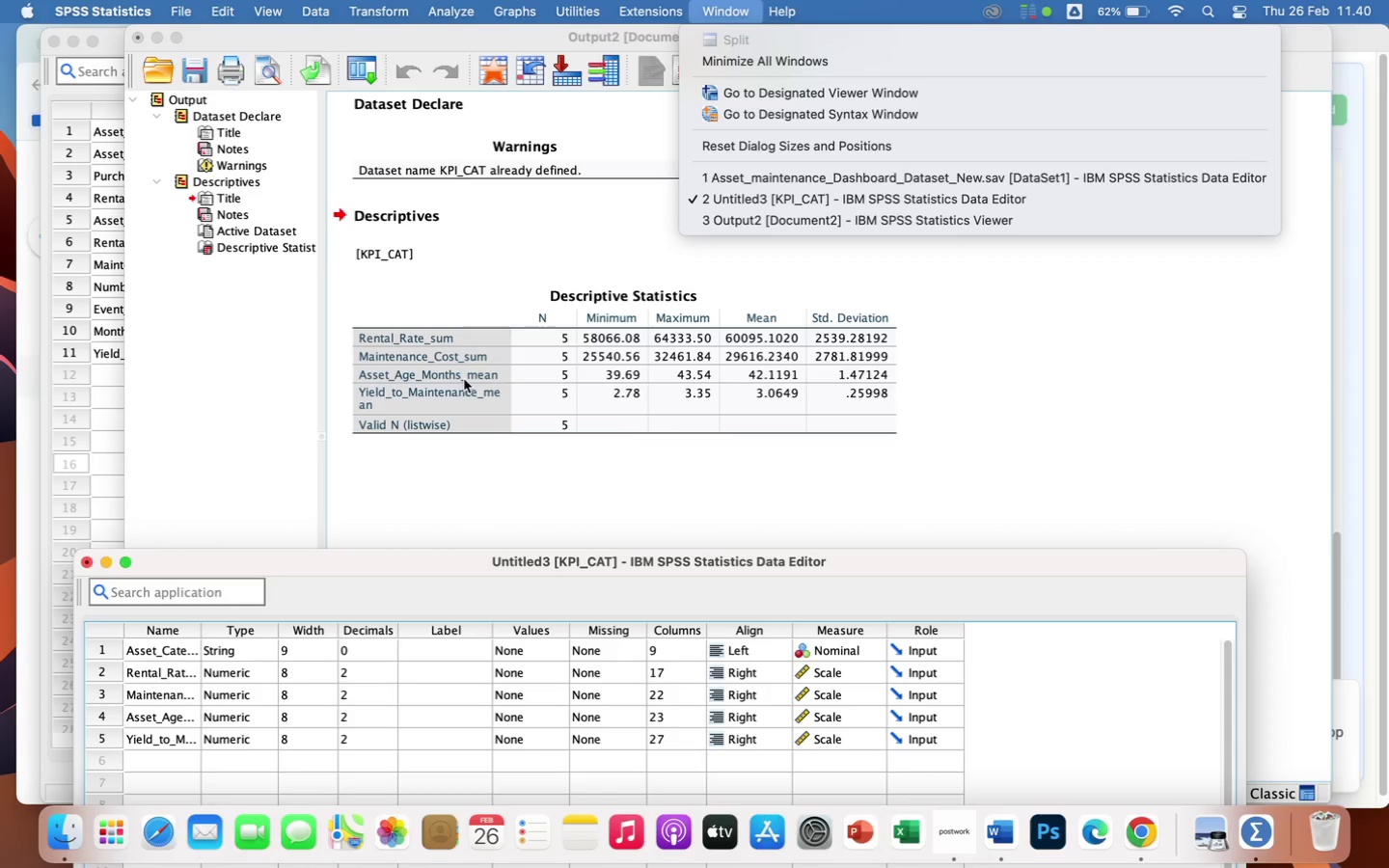 
wait(18.83)
 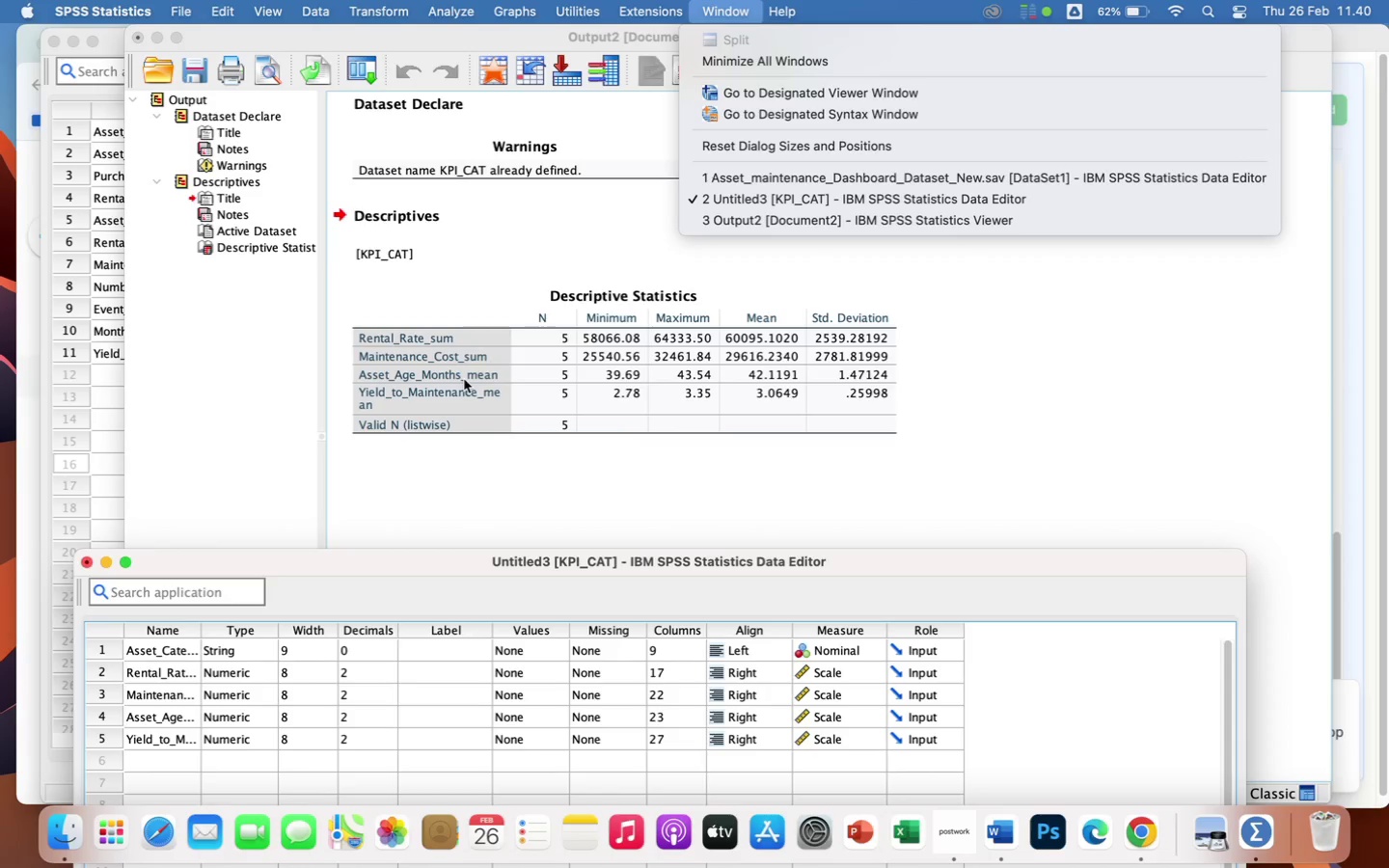 
left_click_drag(start_coordinate=[469, 568], to_coordinate=[495, 441])
 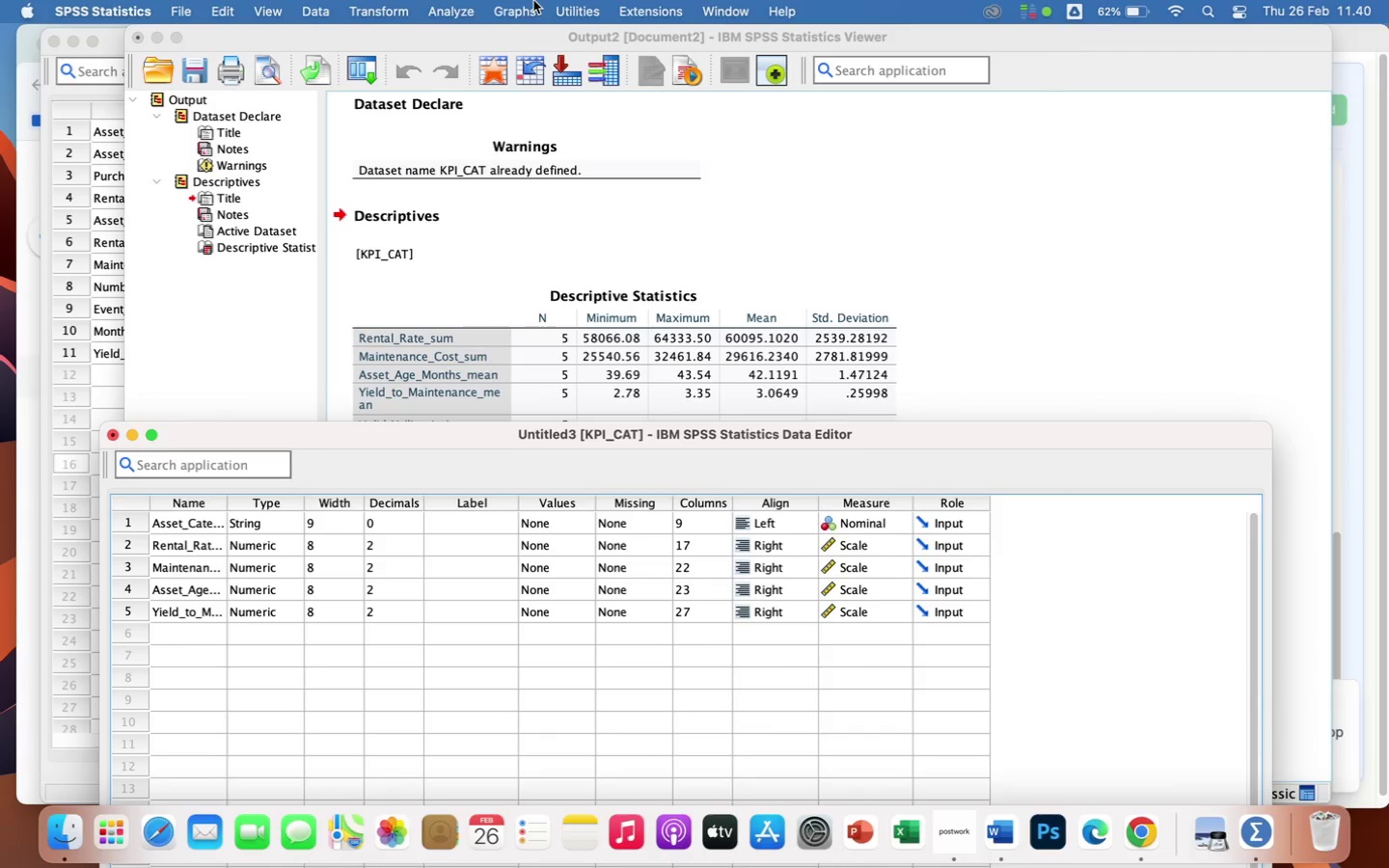 
left_click([531, 12])
 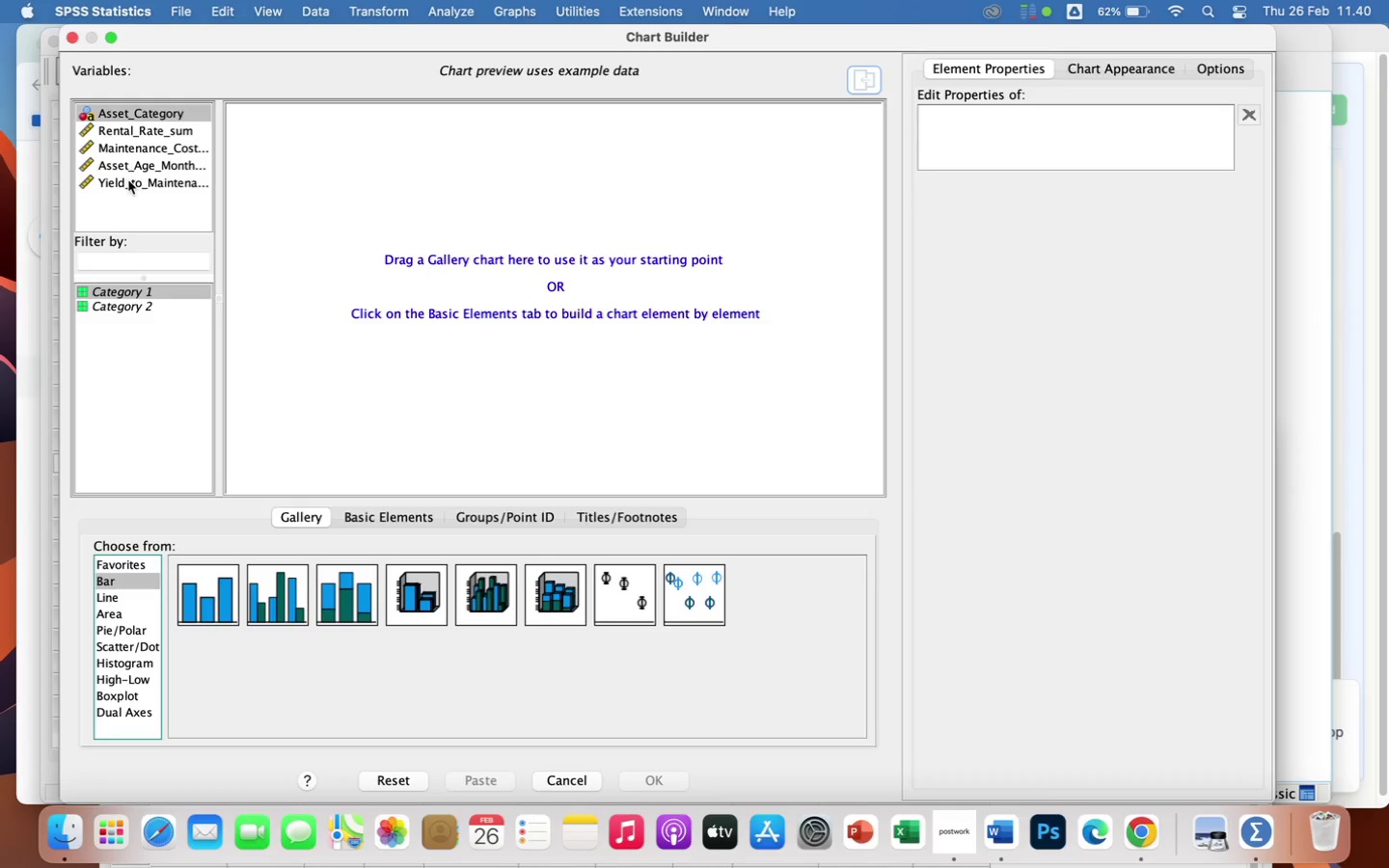 
wait(12.65)
 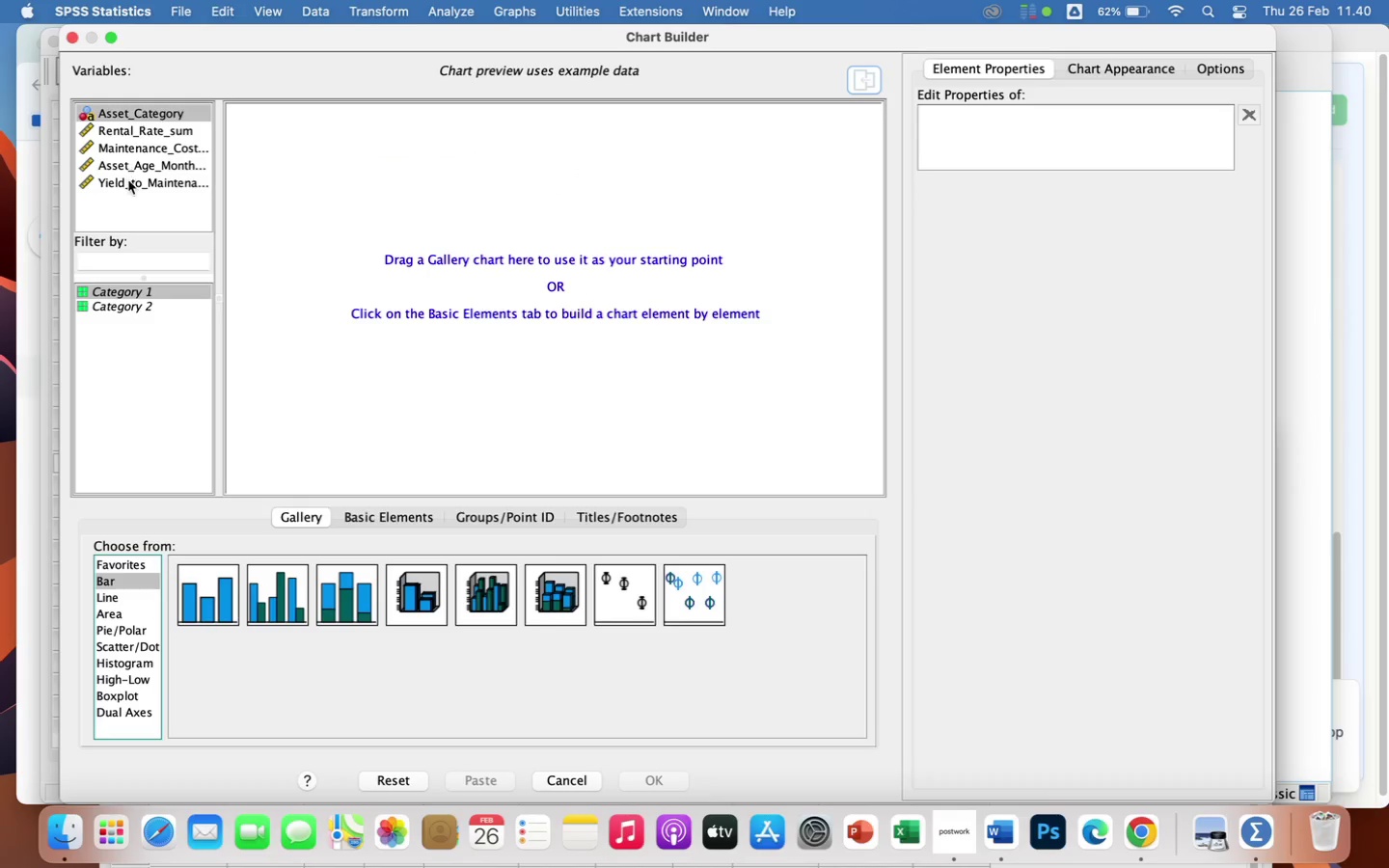 
left_click_drag(start_coordinate=[204, 603], to_coordinate=[313, 399])
 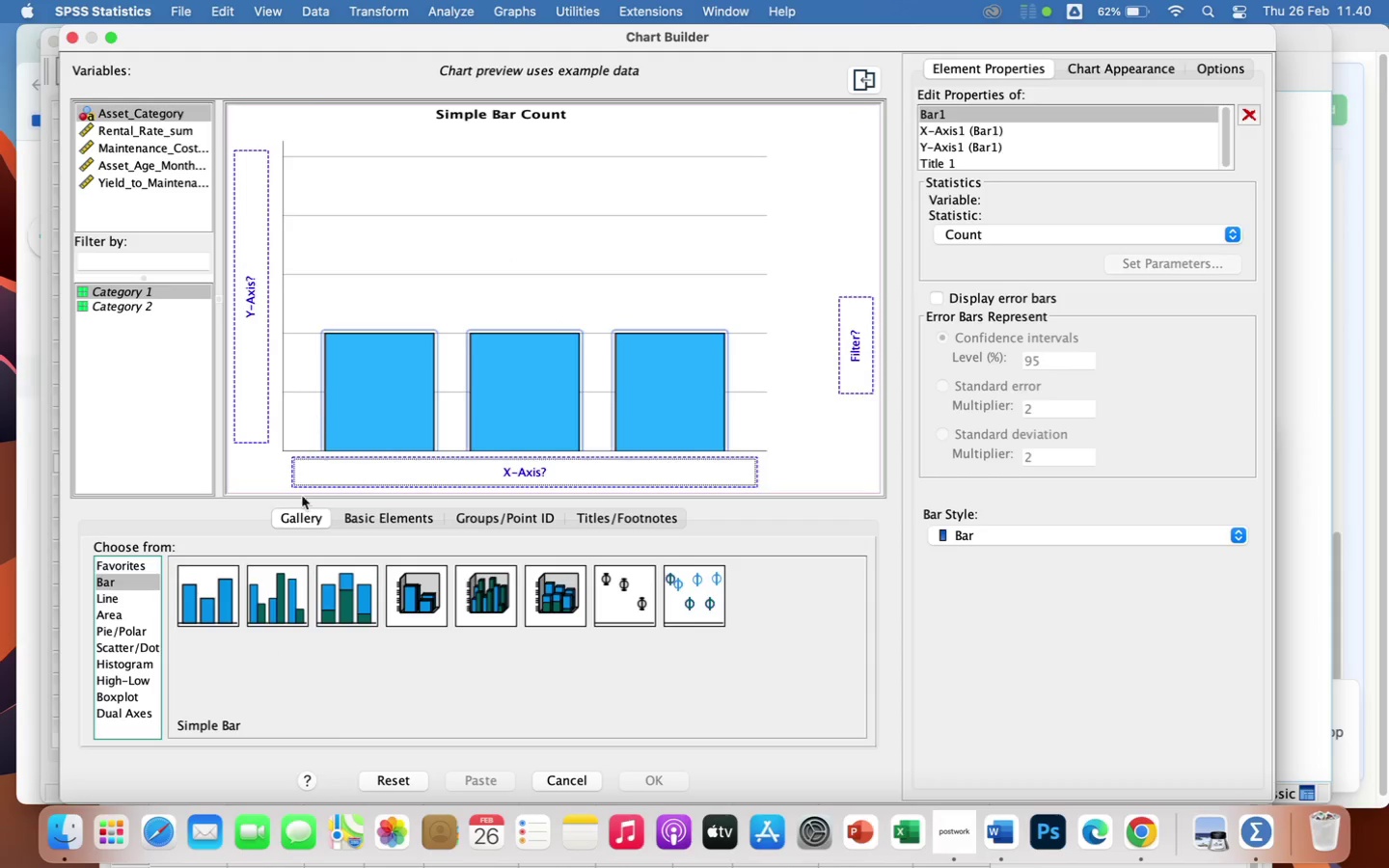 
left_click([287, 600])
 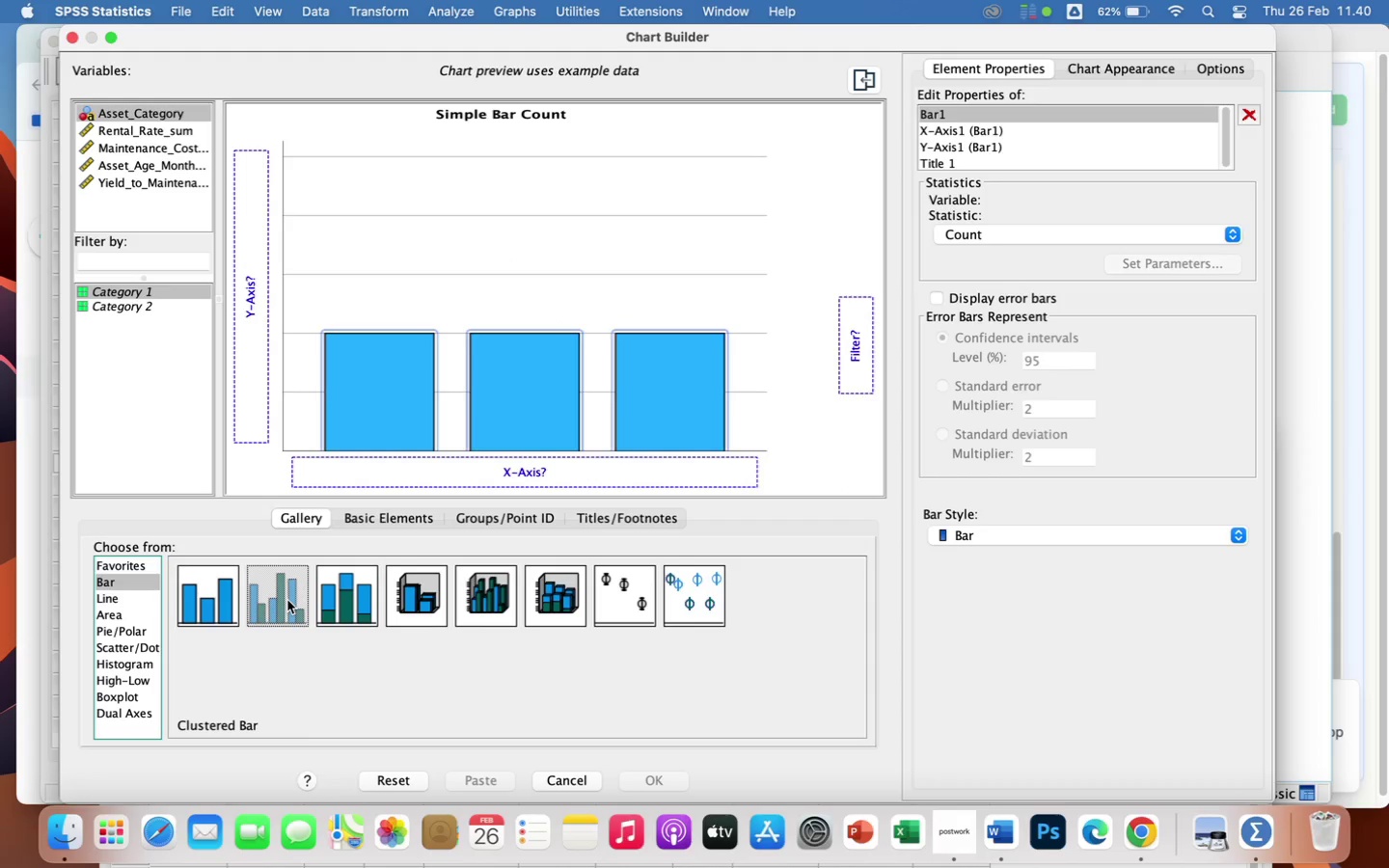 
left_click_drag(start_coordinate=[287, 600], to_coordinate=[371, 309])
 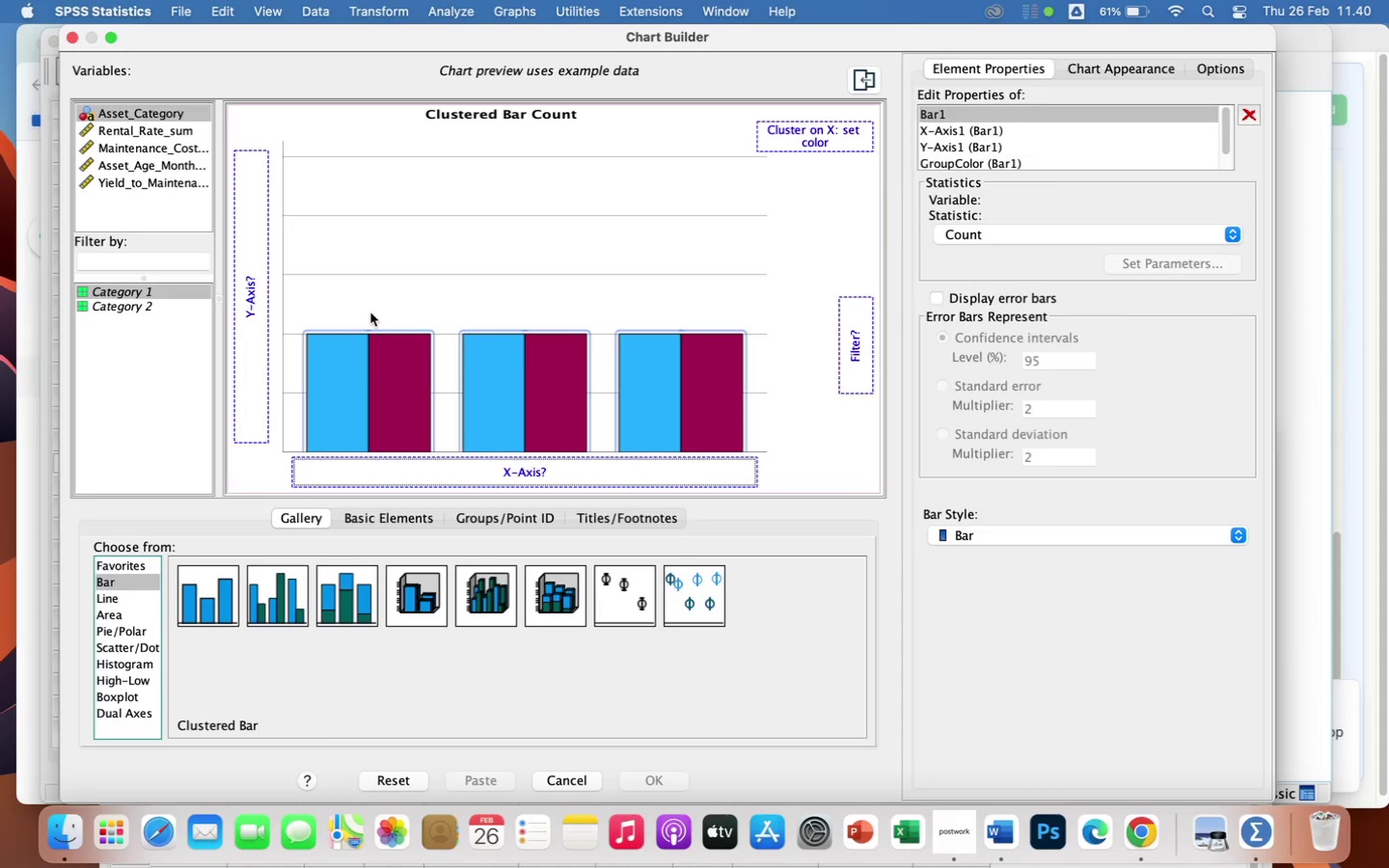 
wait(11.25)
 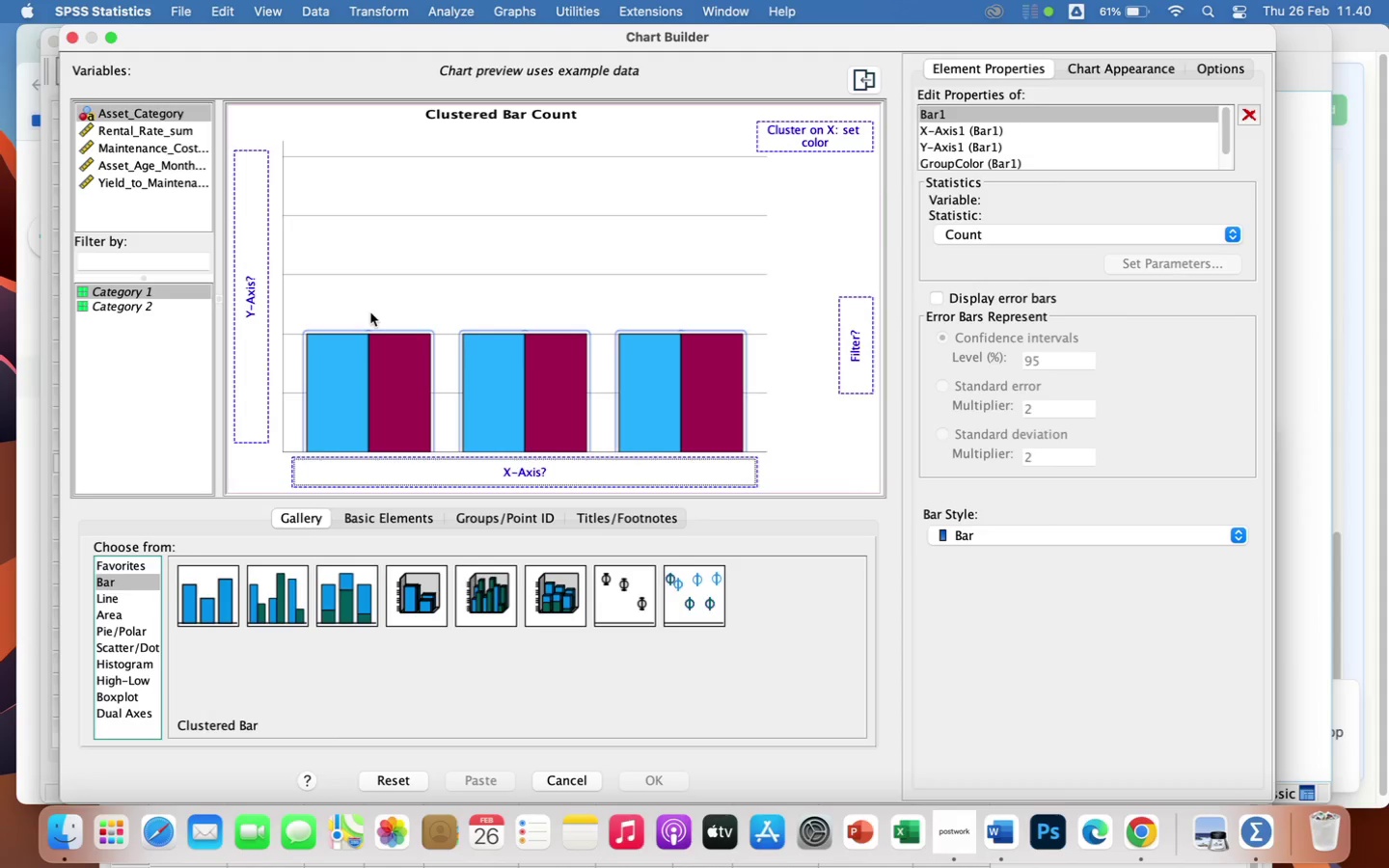 
left_click_drag(start_coordinate=[129, 113], to_coordinate=[395, 461])
 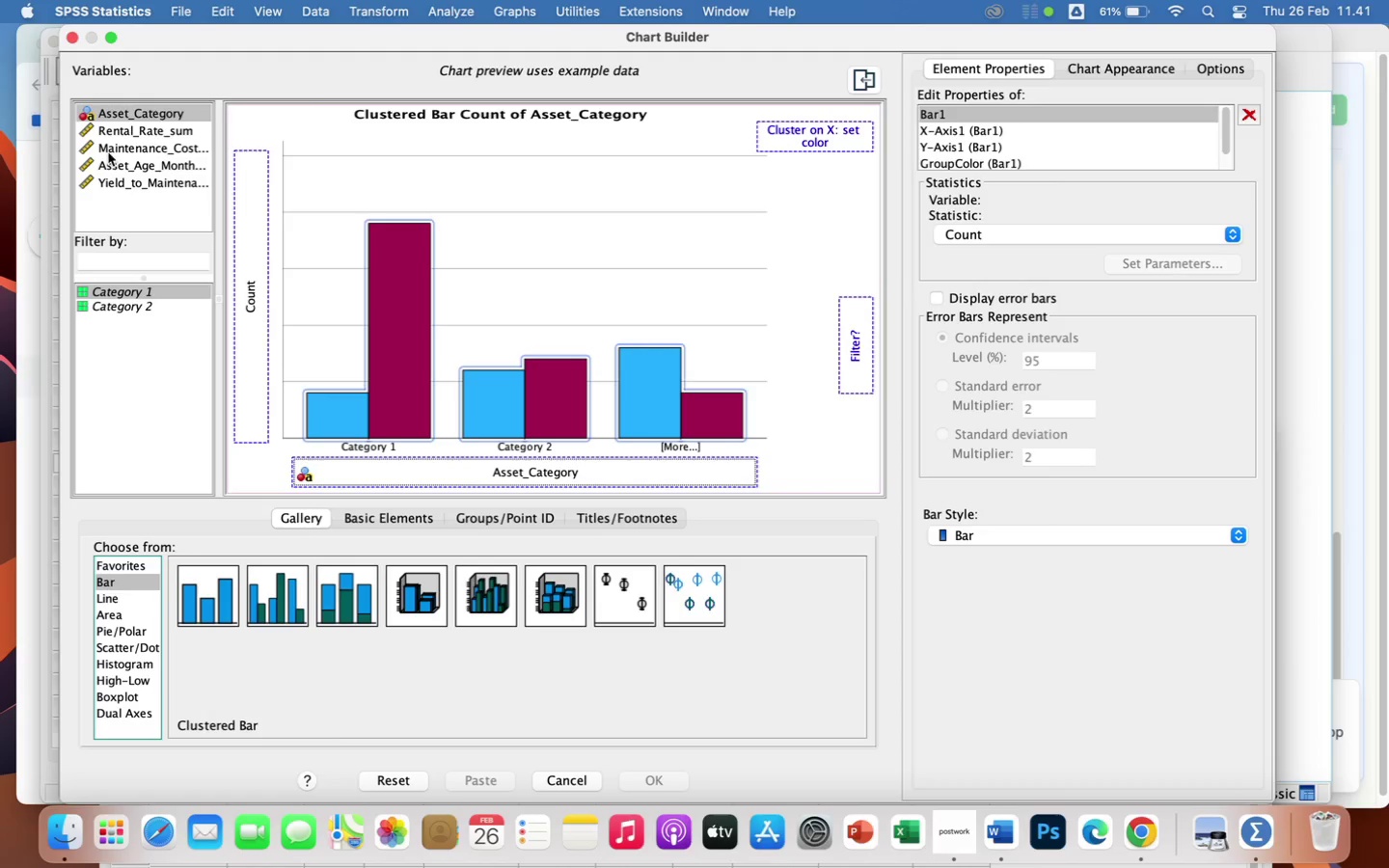 
wait(5.4)
 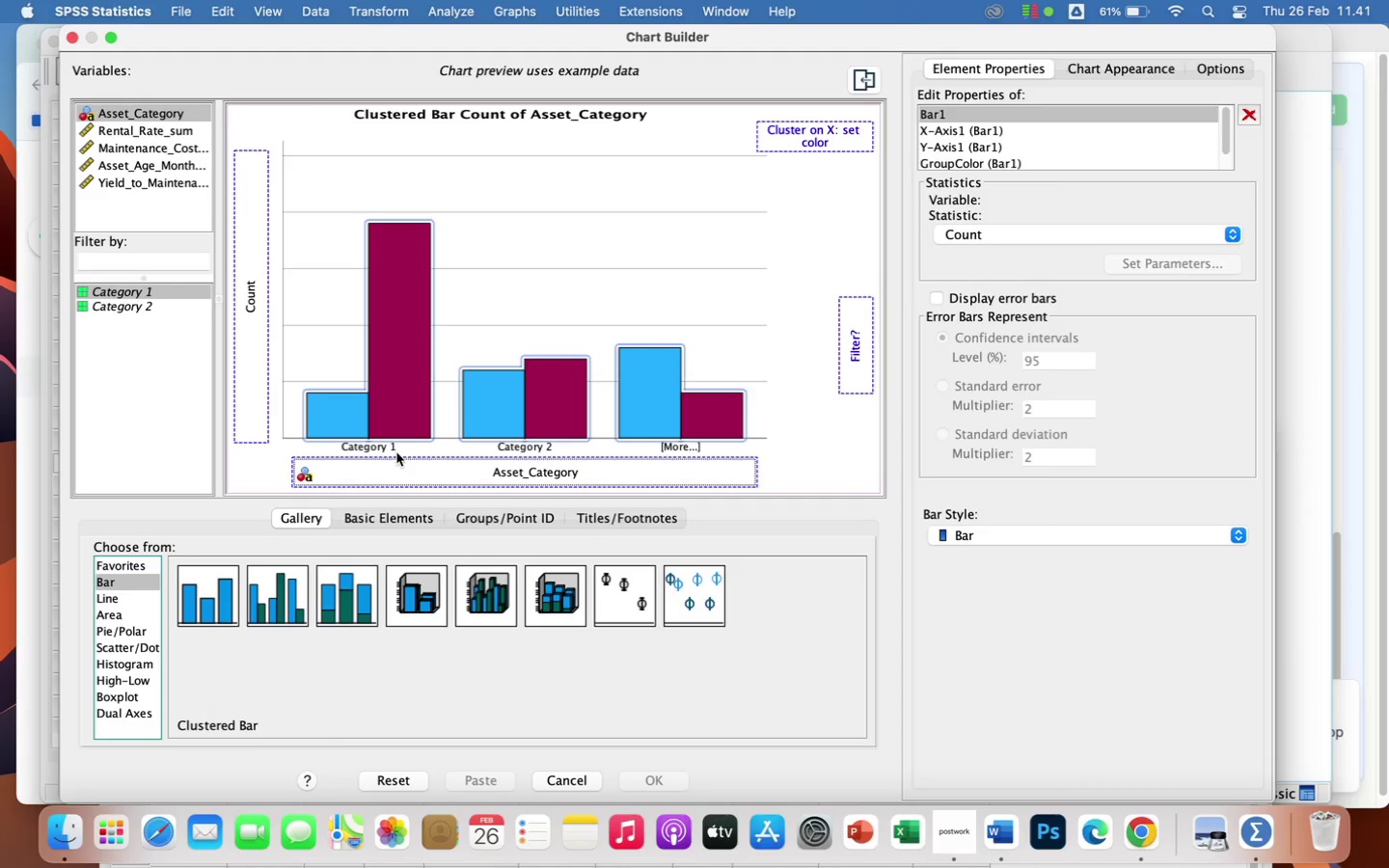 
left_click([141, 130])
 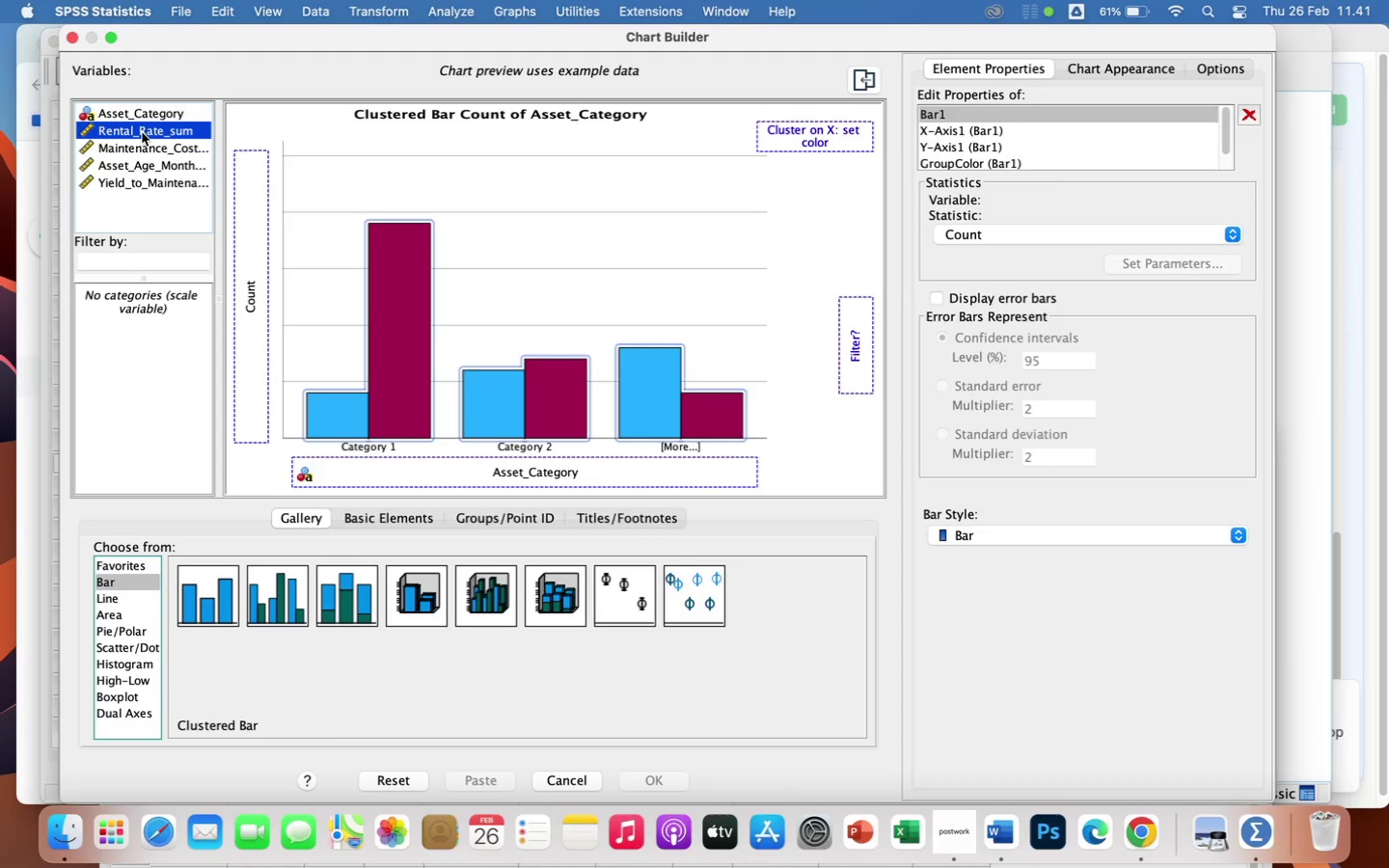 
left_click_drag(start_coordinate=[142, 132], to_coordinate=[242, 205])
 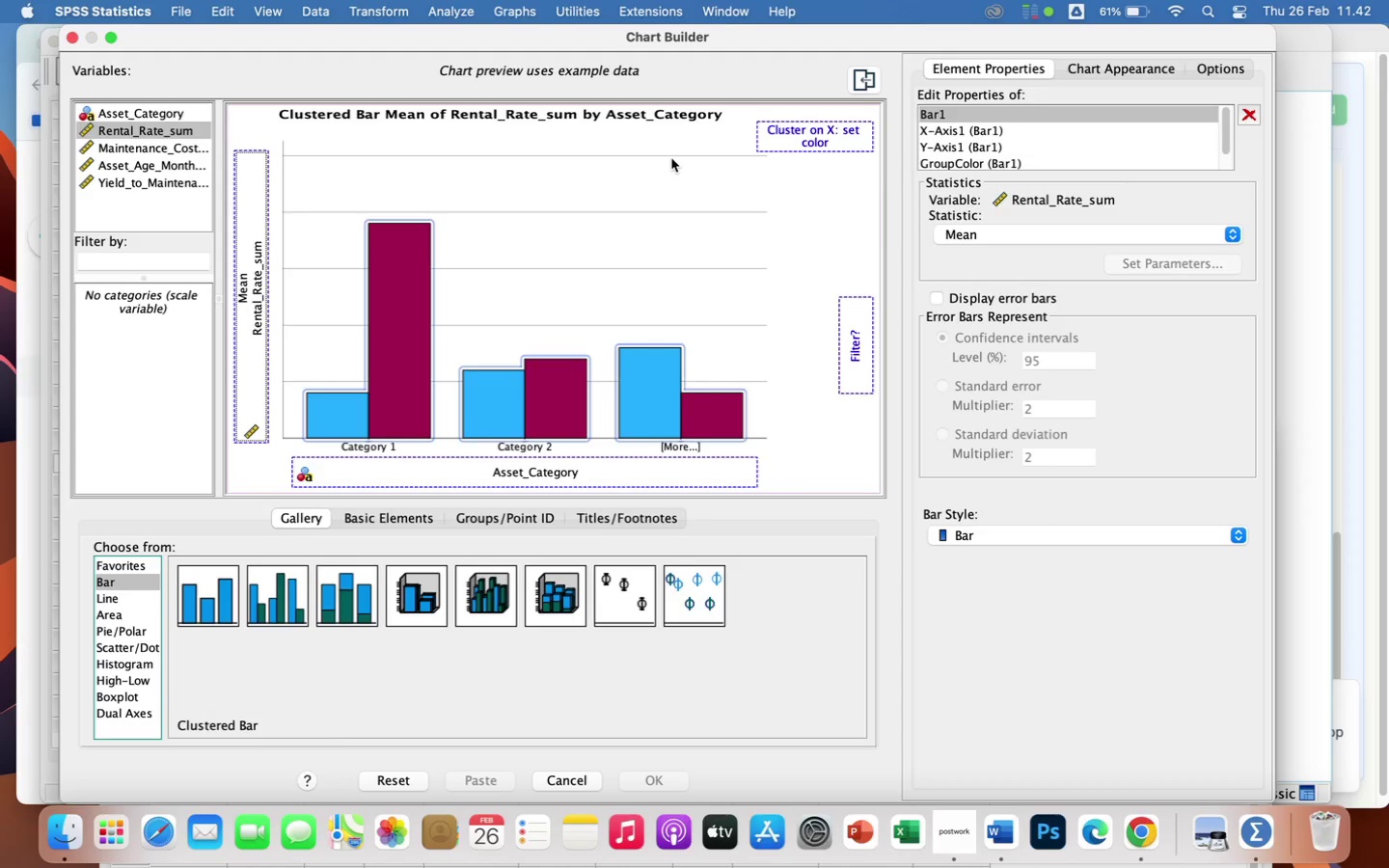 
wait(61.77)
 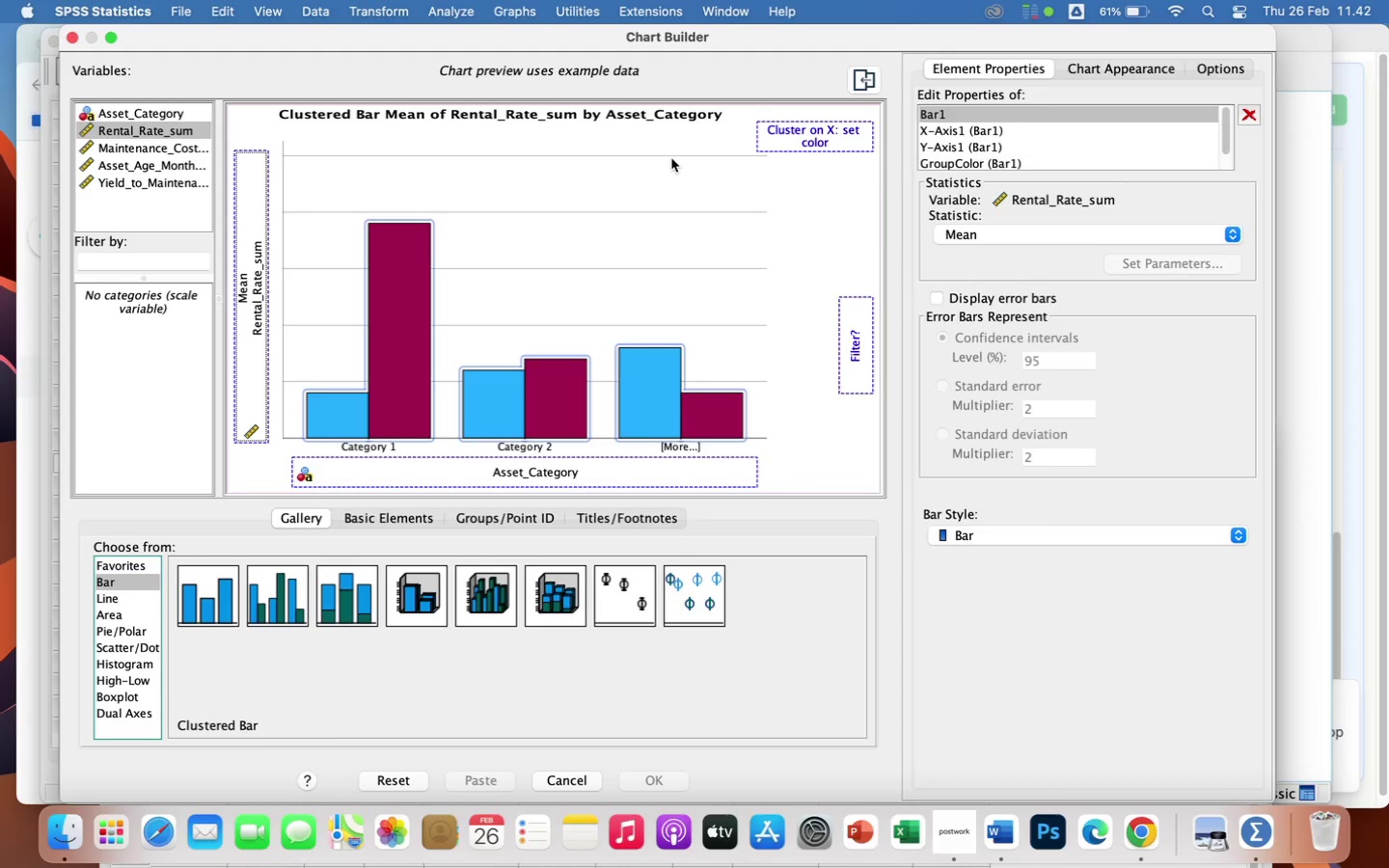 
left_click([1002, 232])
 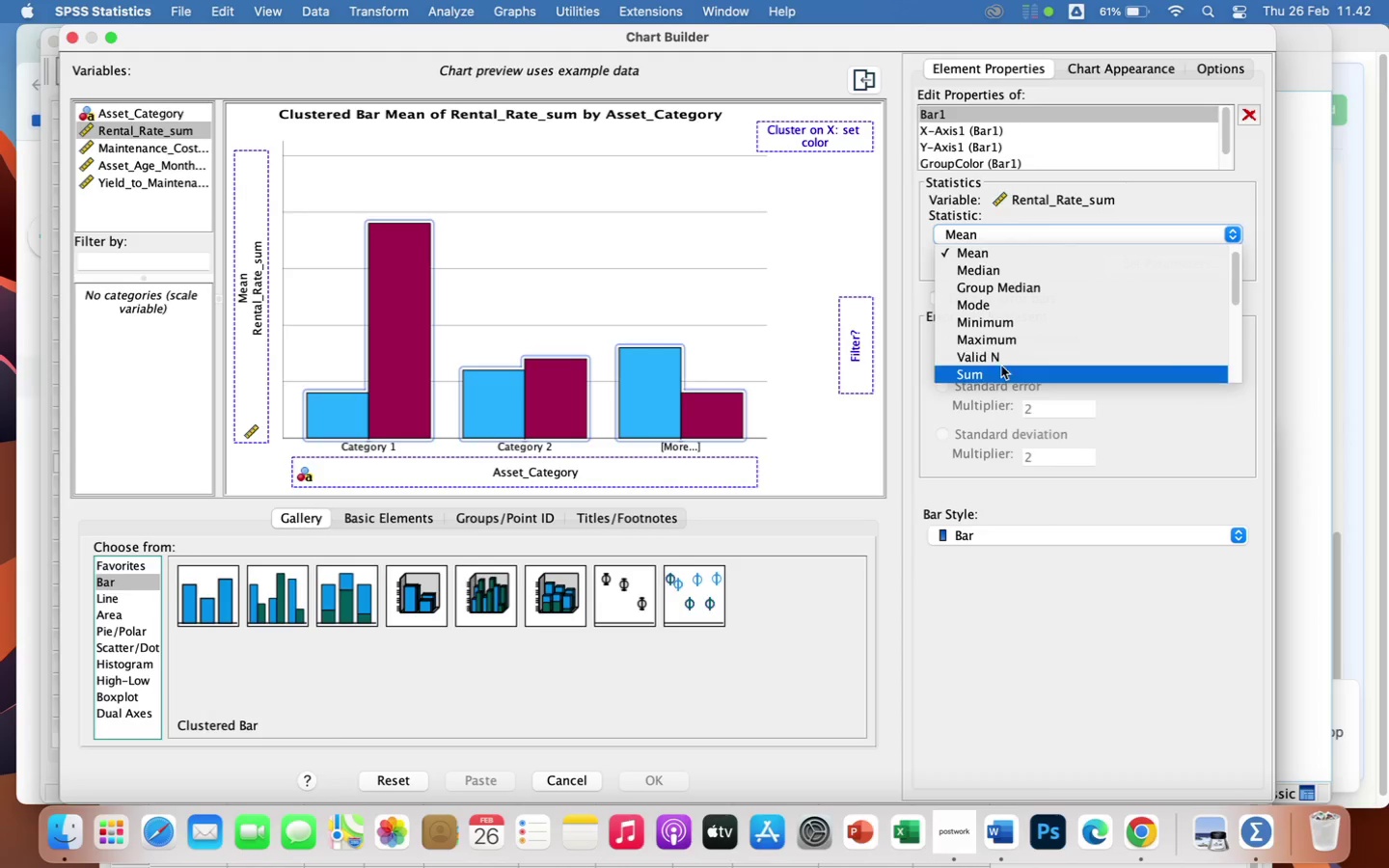 
left_click([1002, 375])
 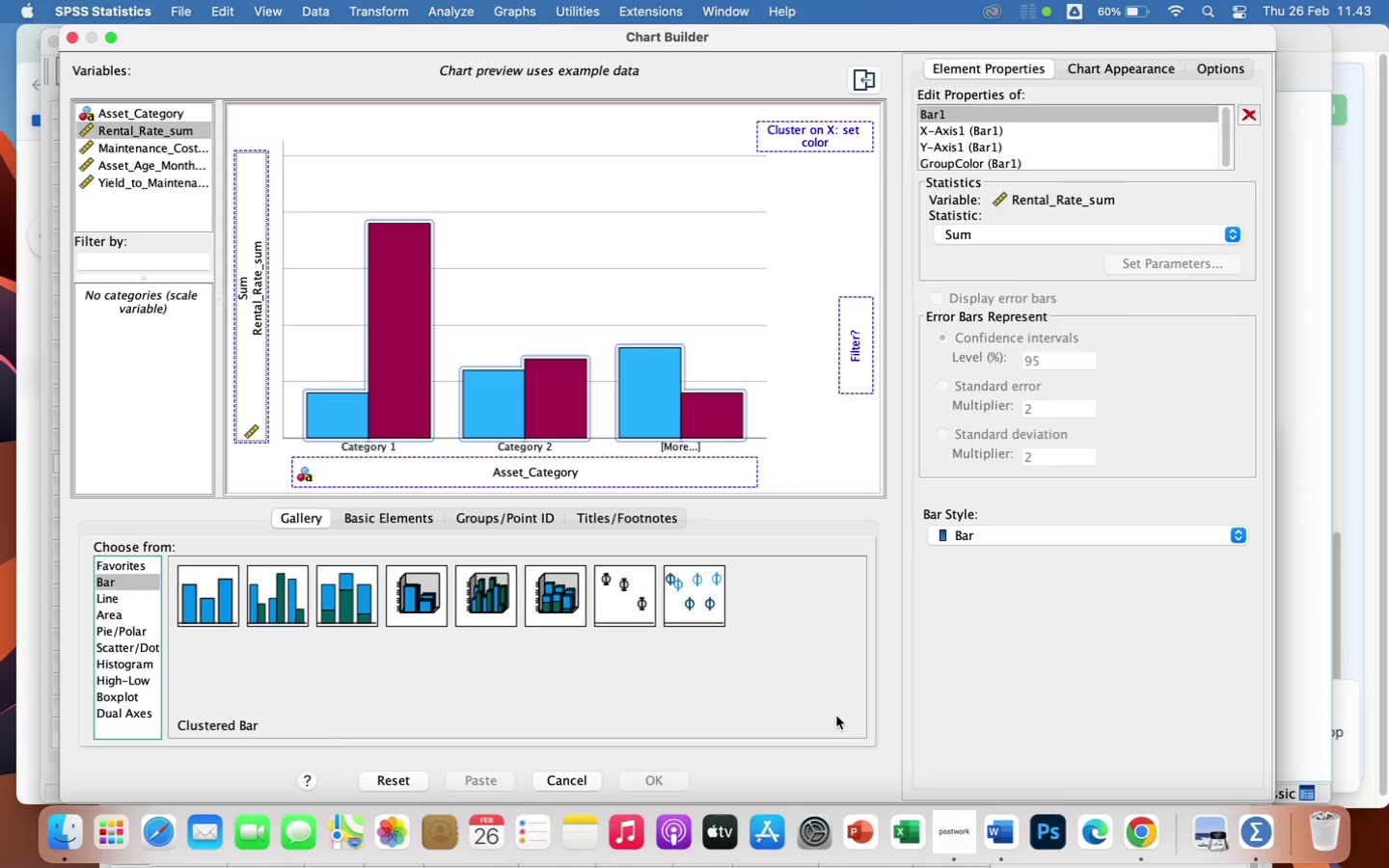 
wait(53.43)
 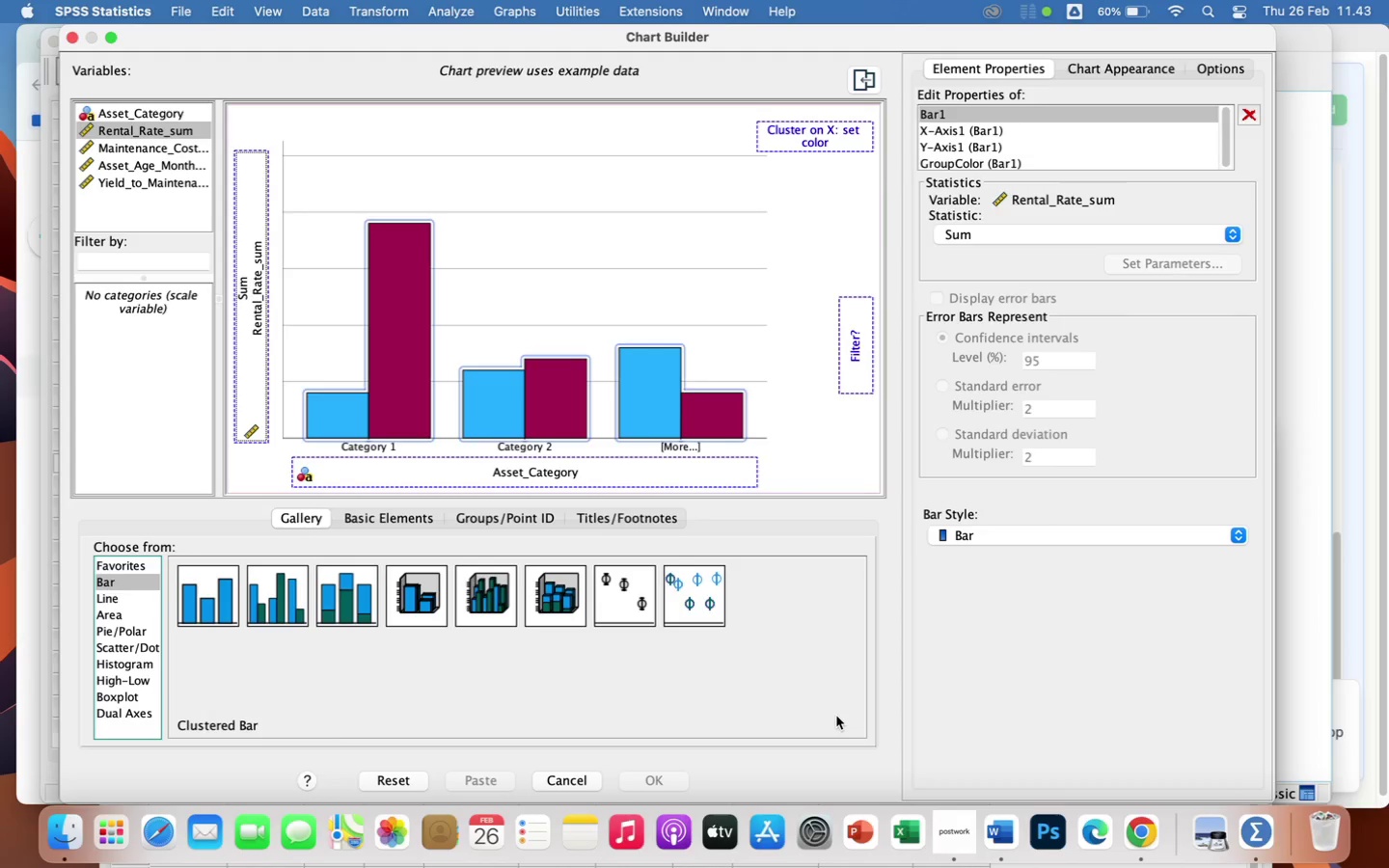 
left_click([1033, 235])
 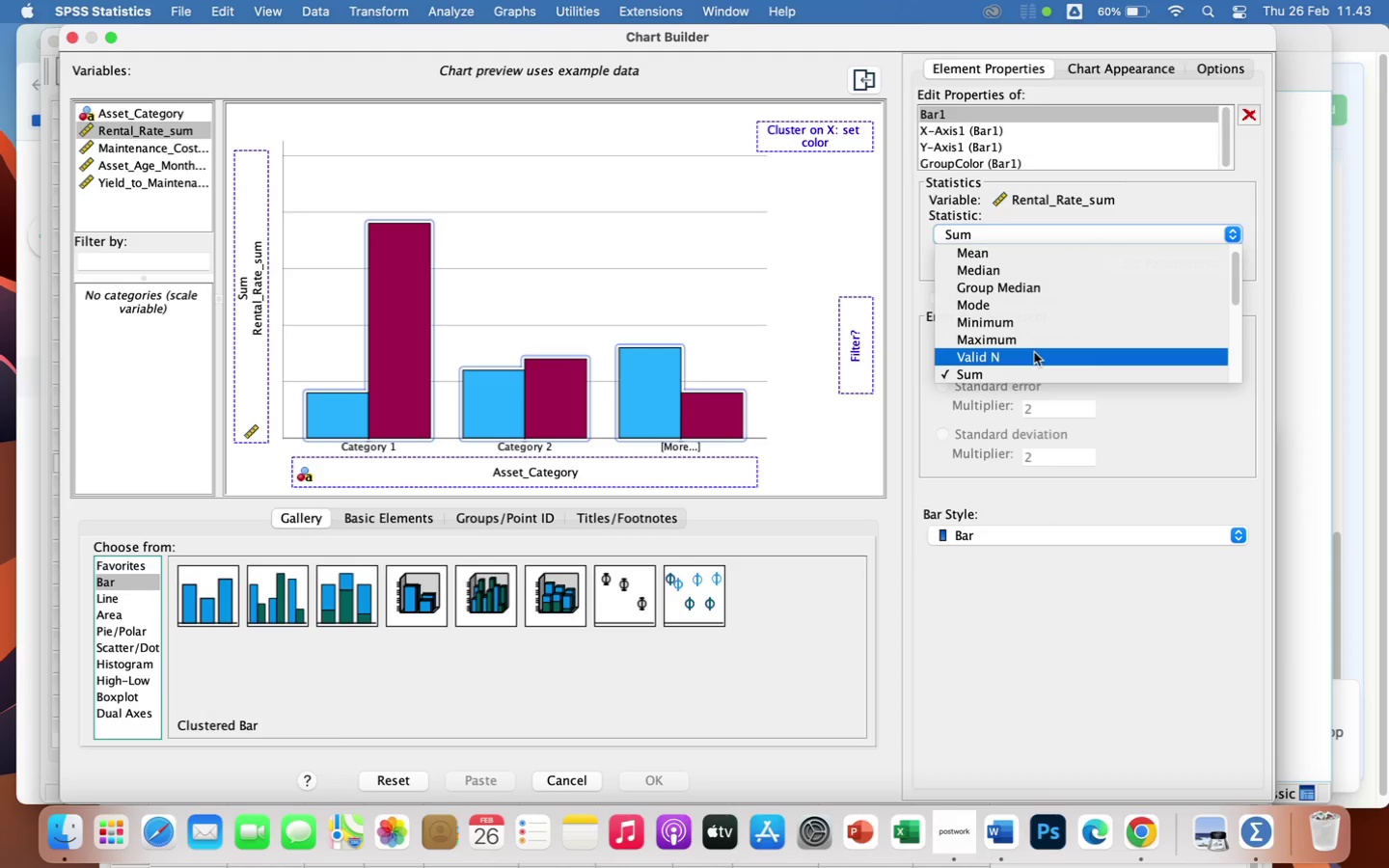 
scroll: coordinate [1041, 305], scroll_direction: up, amount: 30.0
 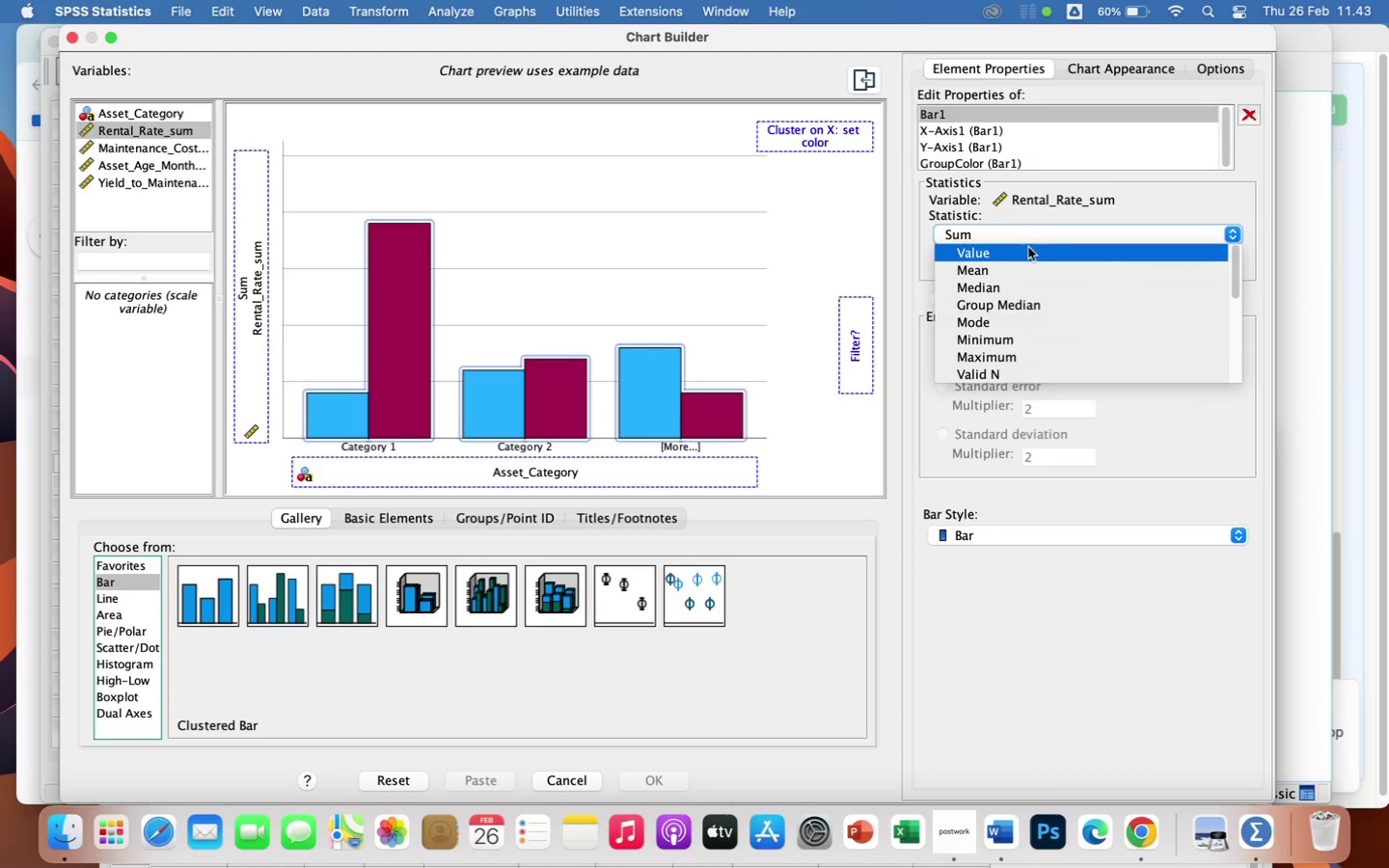 
left_click([1028, 250])
 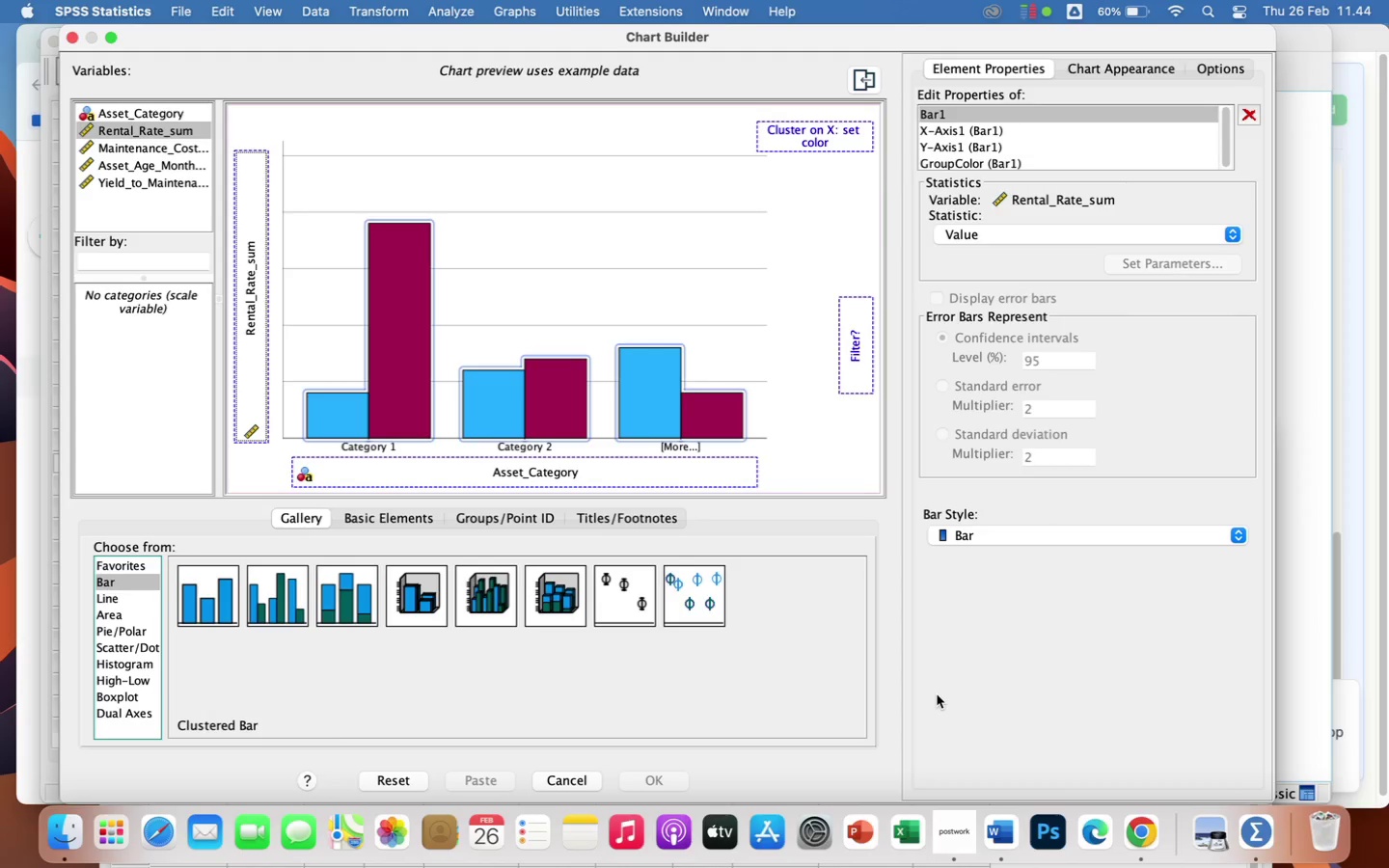 
wait(70.65)
 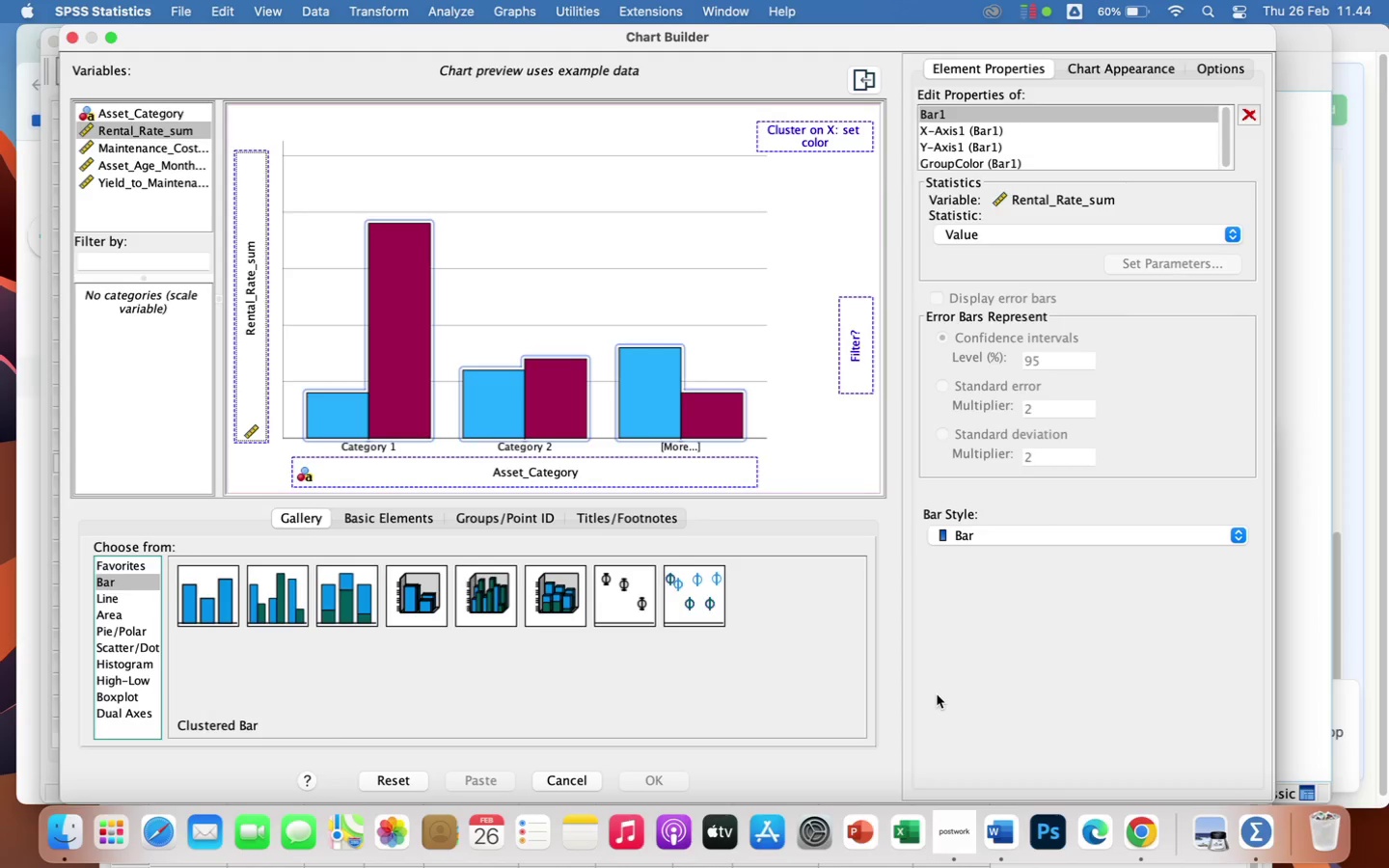 
left_click([292, 584])
 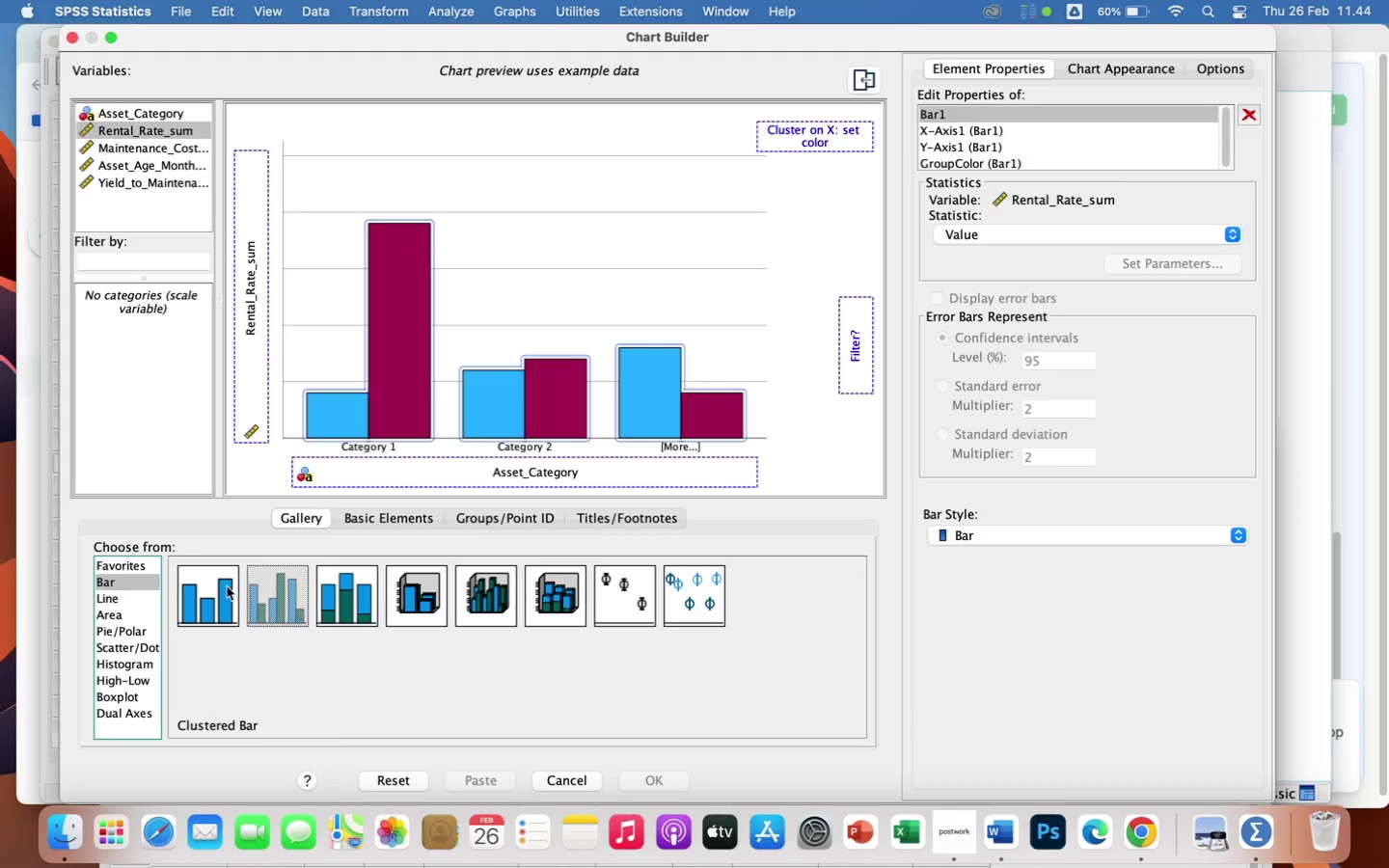 
left_click([174, 595])
 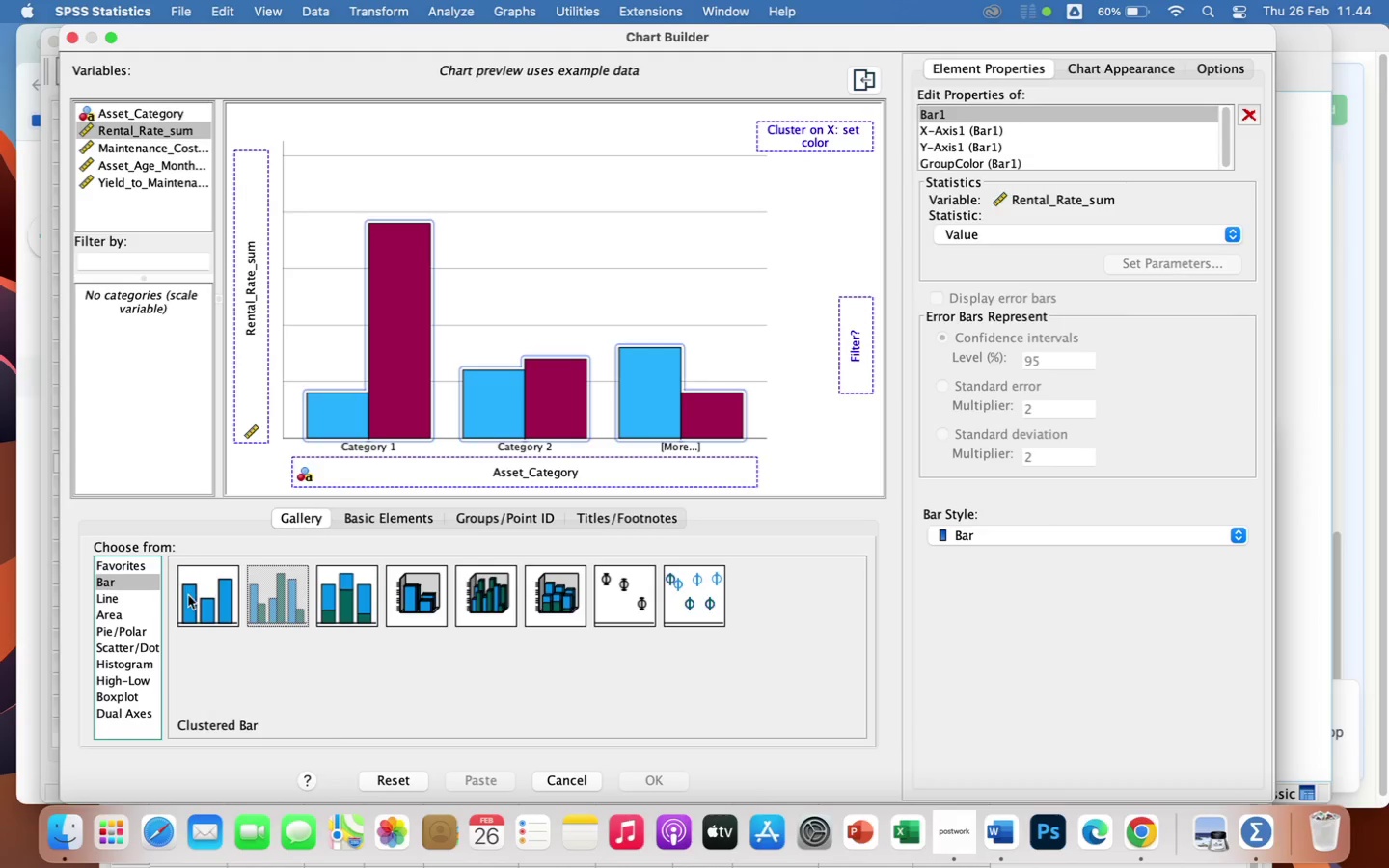 
left_click([190, 594])
 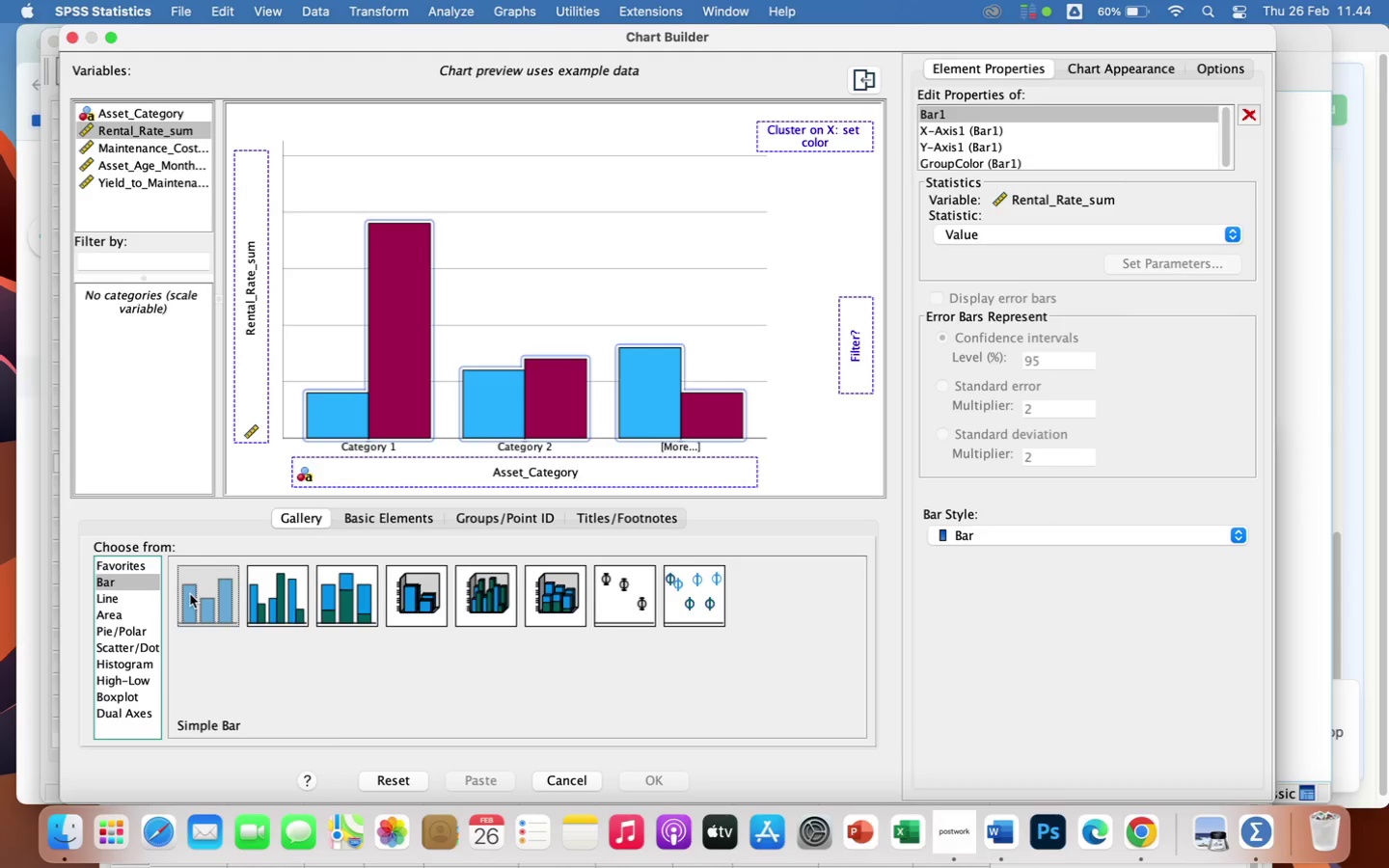 
left_click_drag(start_coordinate=[190, 594], to_coordinate=[488, 290])
 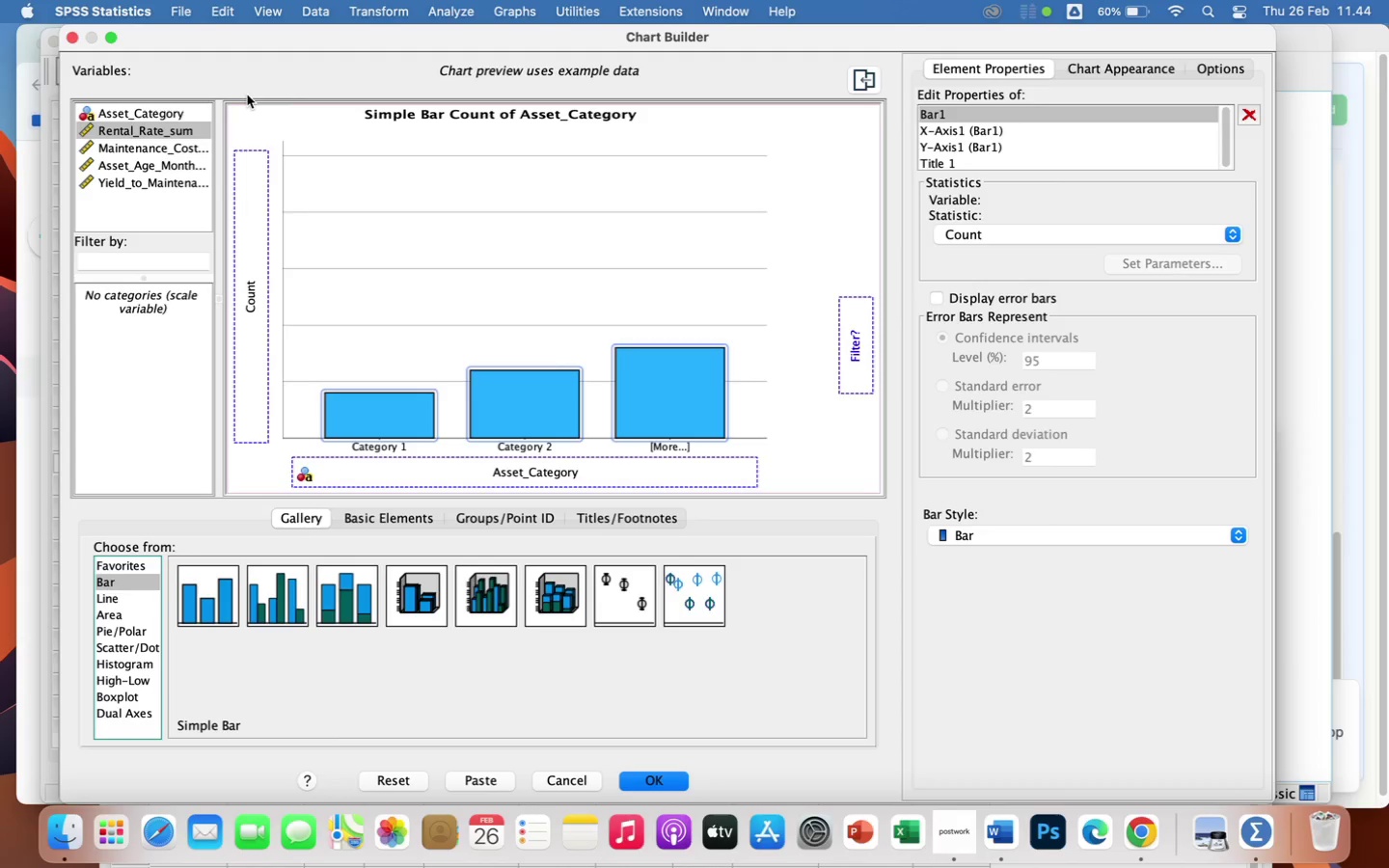 
wait(10.07)
 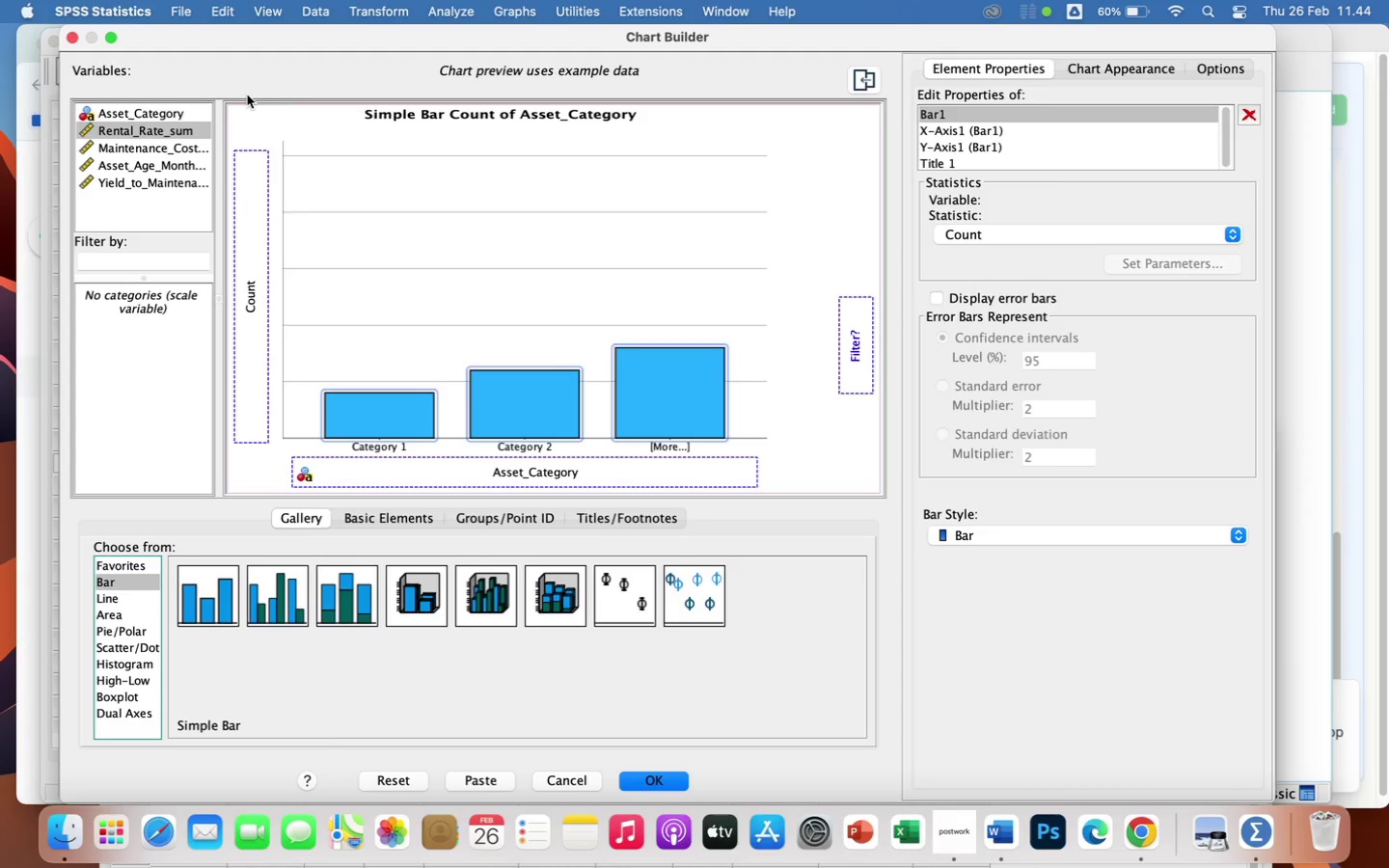 
left_click_drag(start_coordinate=[151, 134], to_coordinate=[247, 202])
 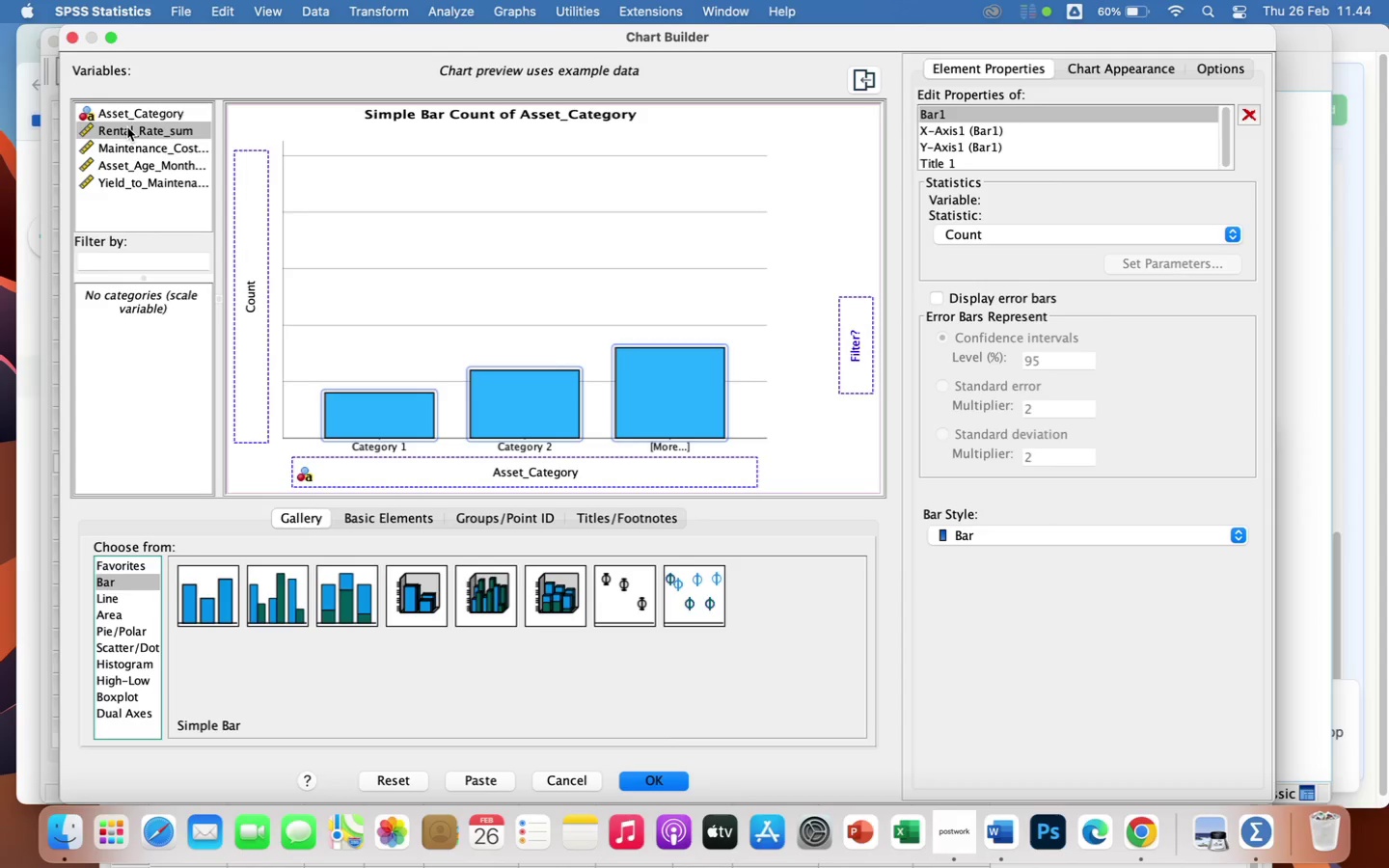 
left_click_drag(start_coordinate=[128, 127], to_coordinate=[246, 168])
 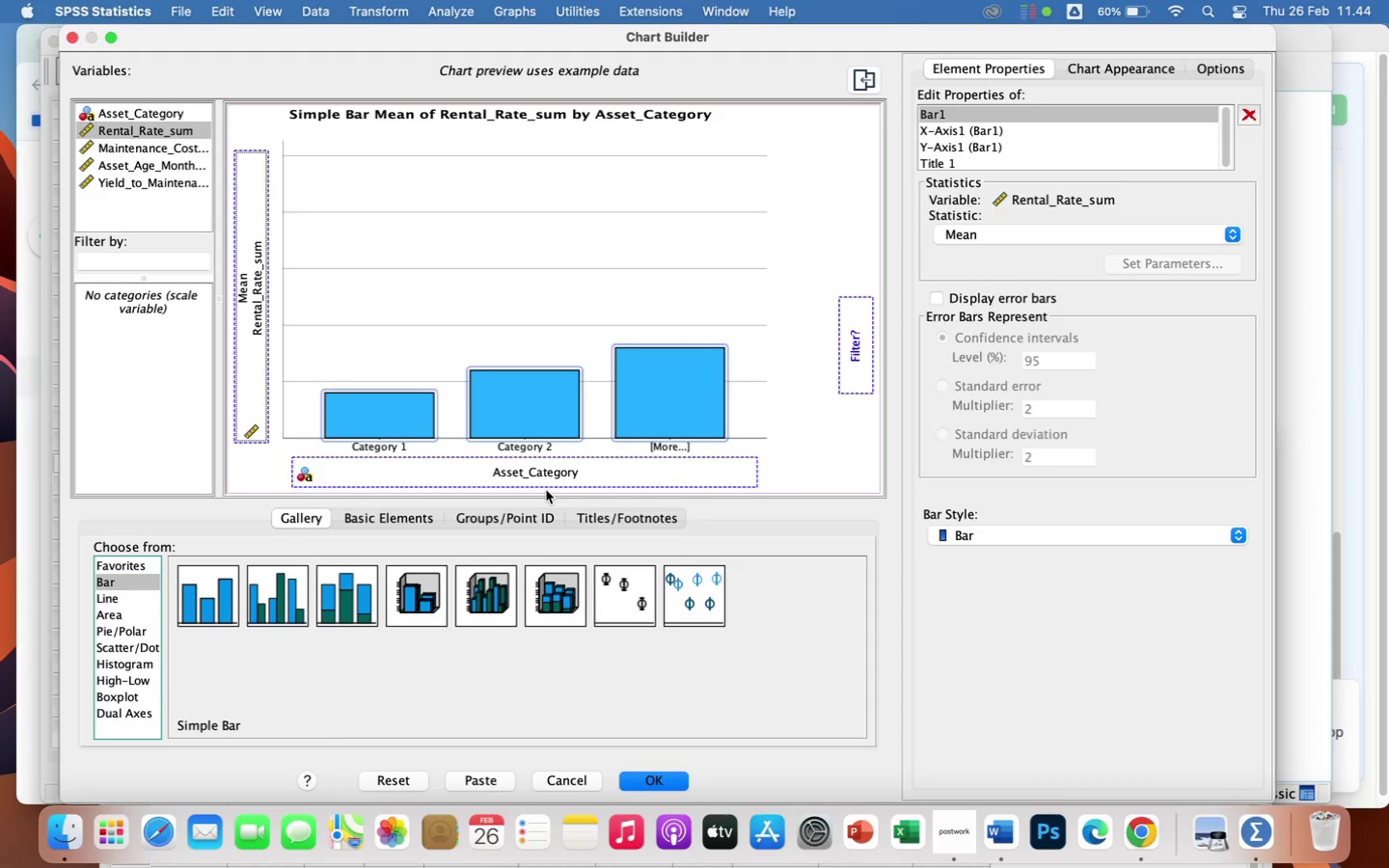 
wait(16.15)
 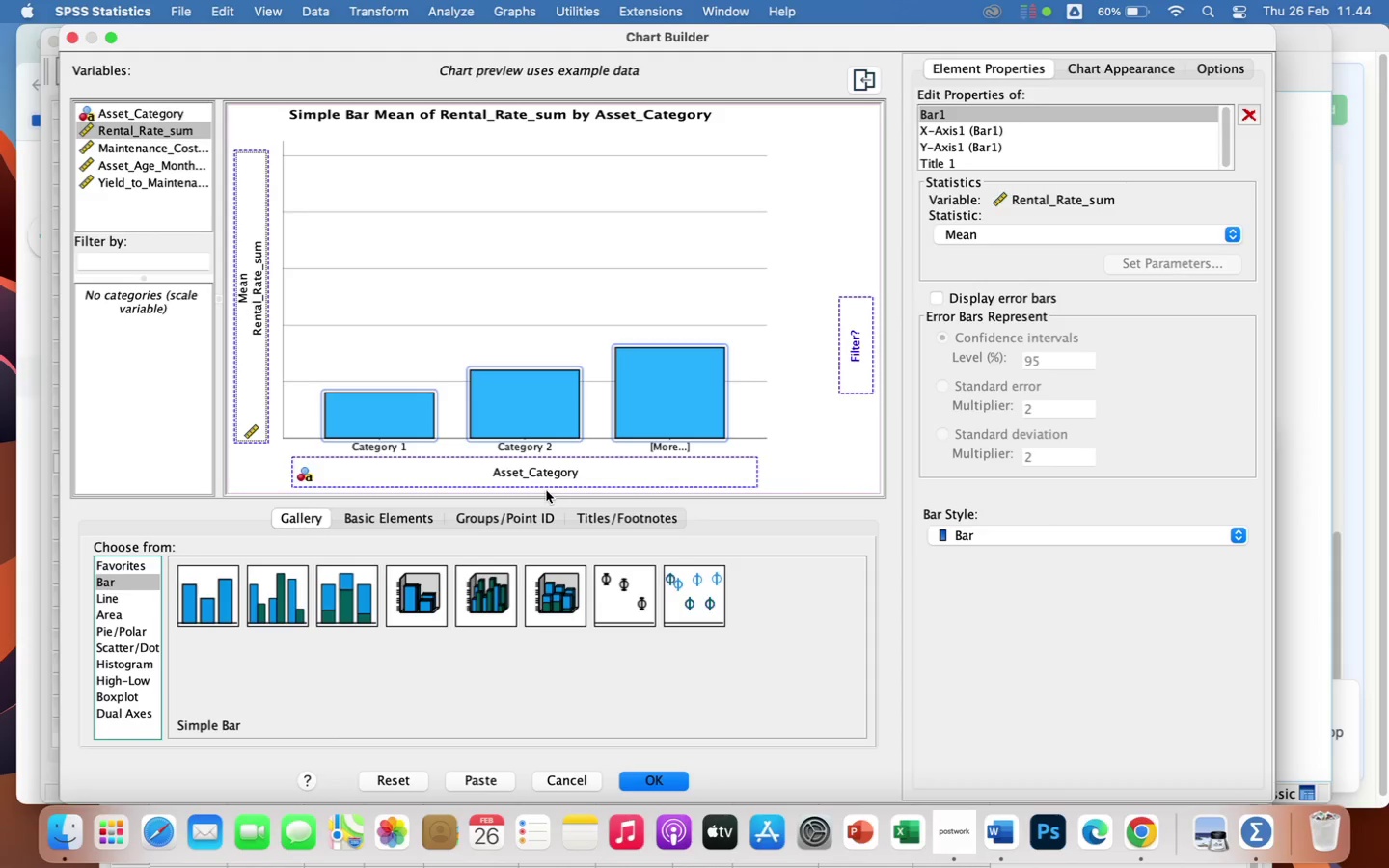 
left_click([1043, 231])
 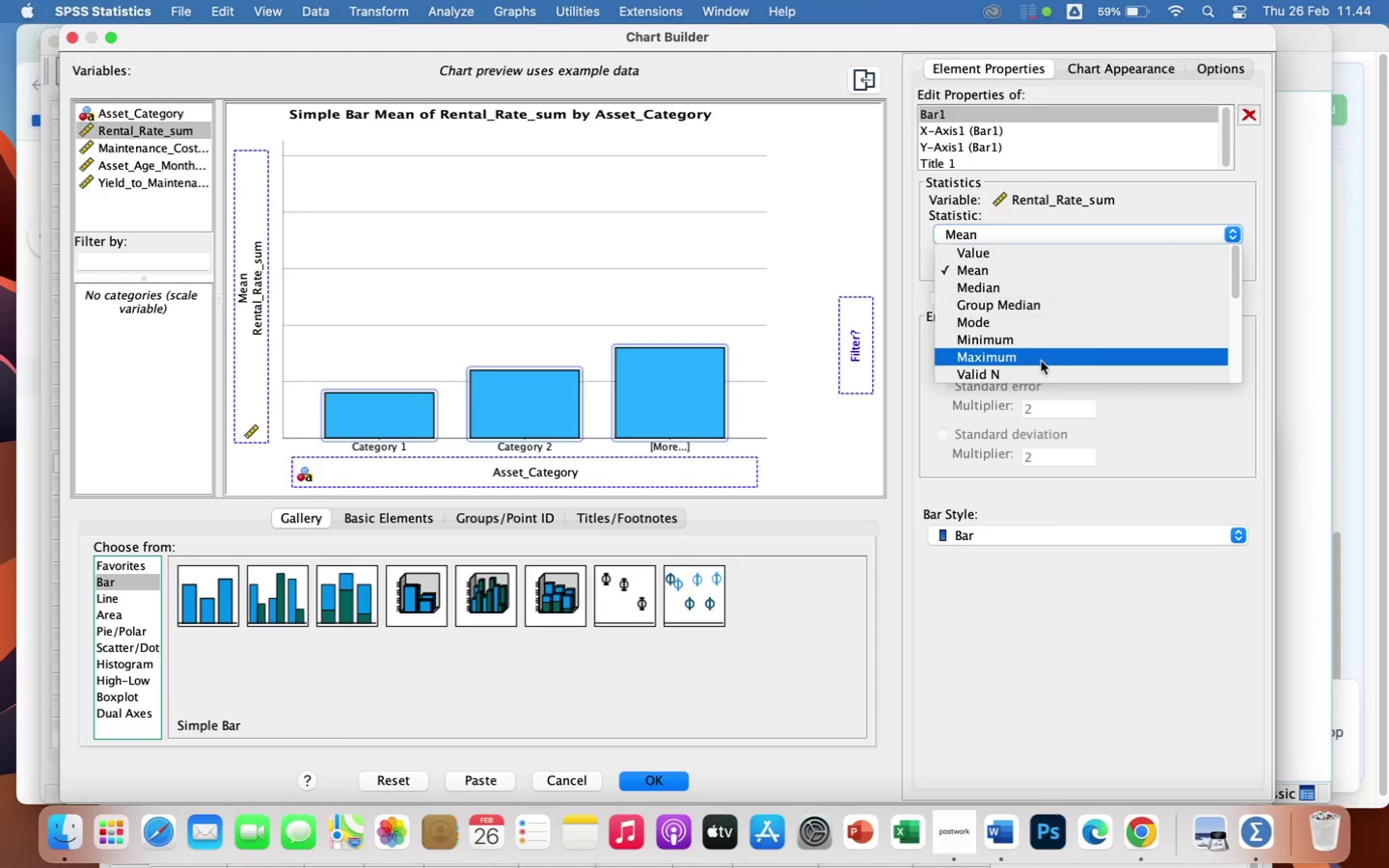 
scroll: coordinate [1040, 363], scroll_direction: down, amount: 9.0
 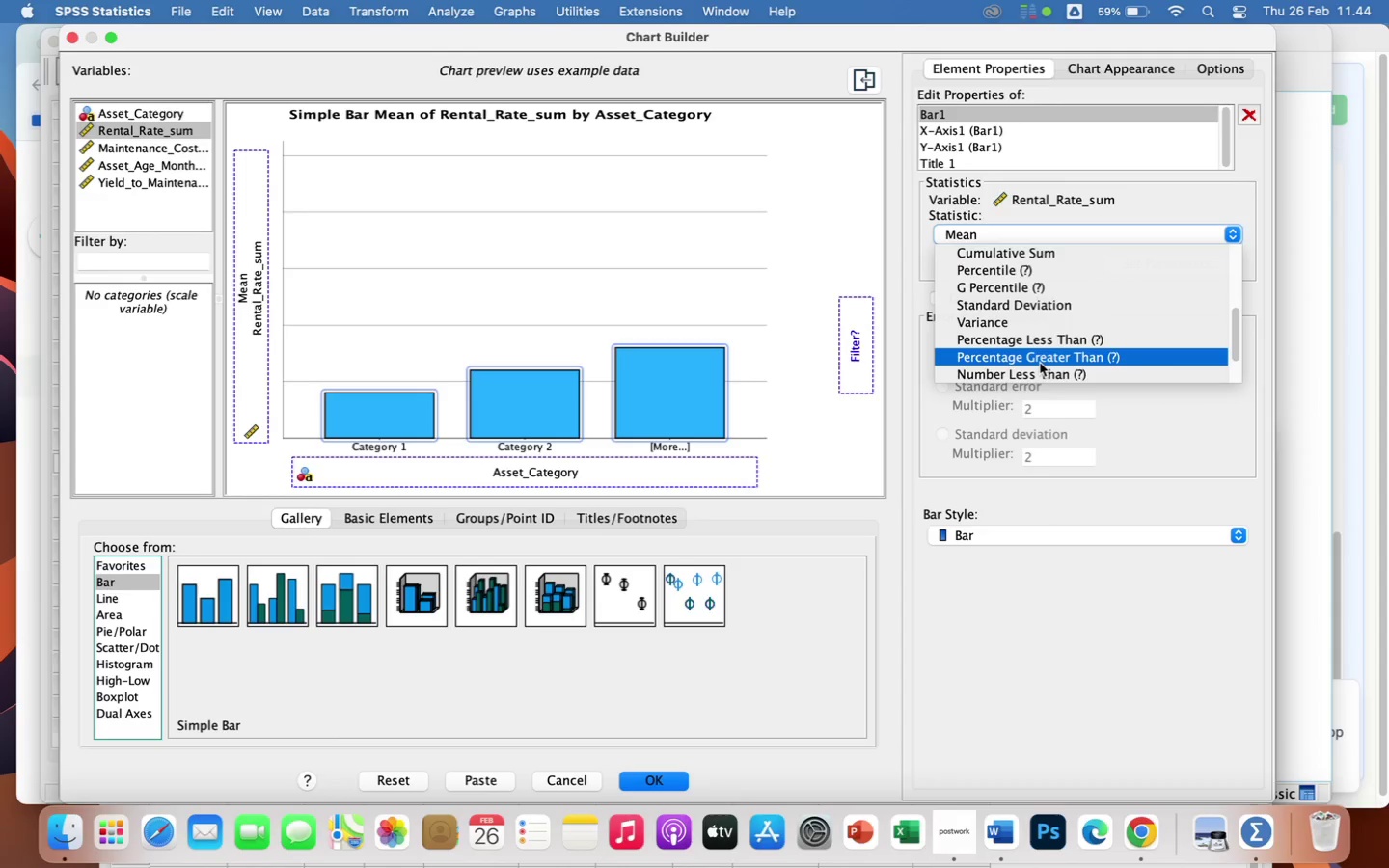 
scroll: coordinate [1040, 364], scroll_direction: up, amount: 4.0
 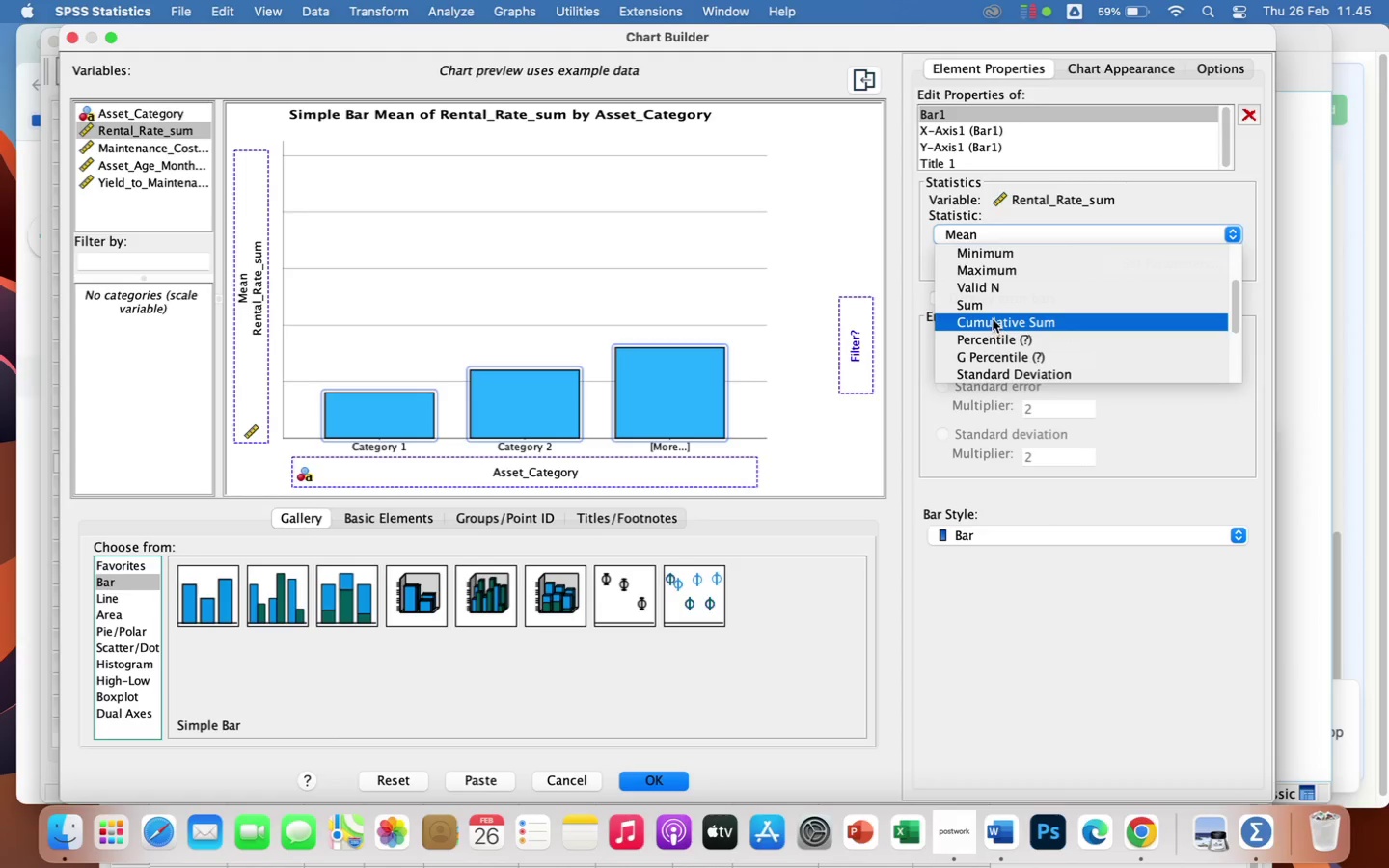 
left_click([993, 307])
 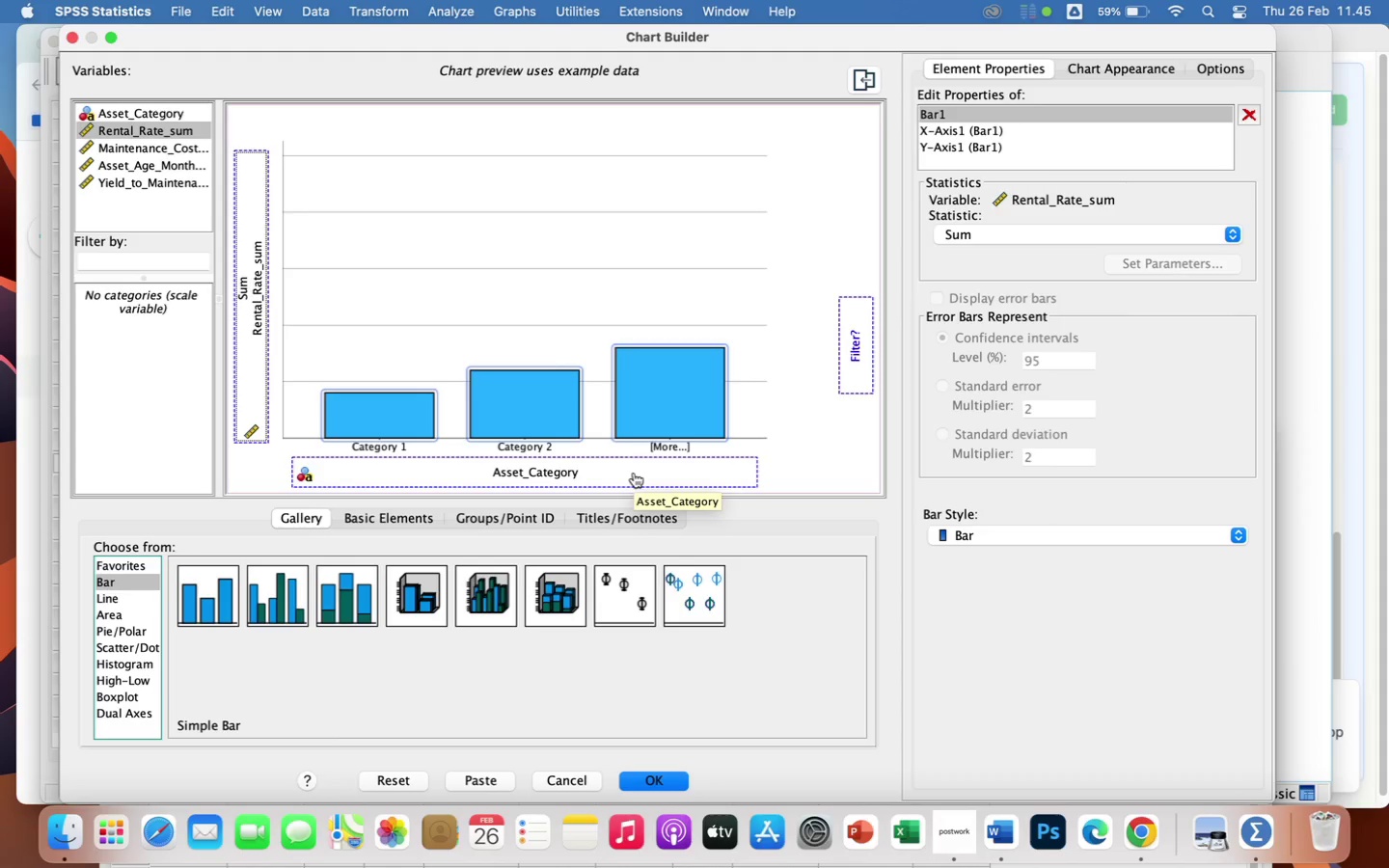 
wait(17.7)
 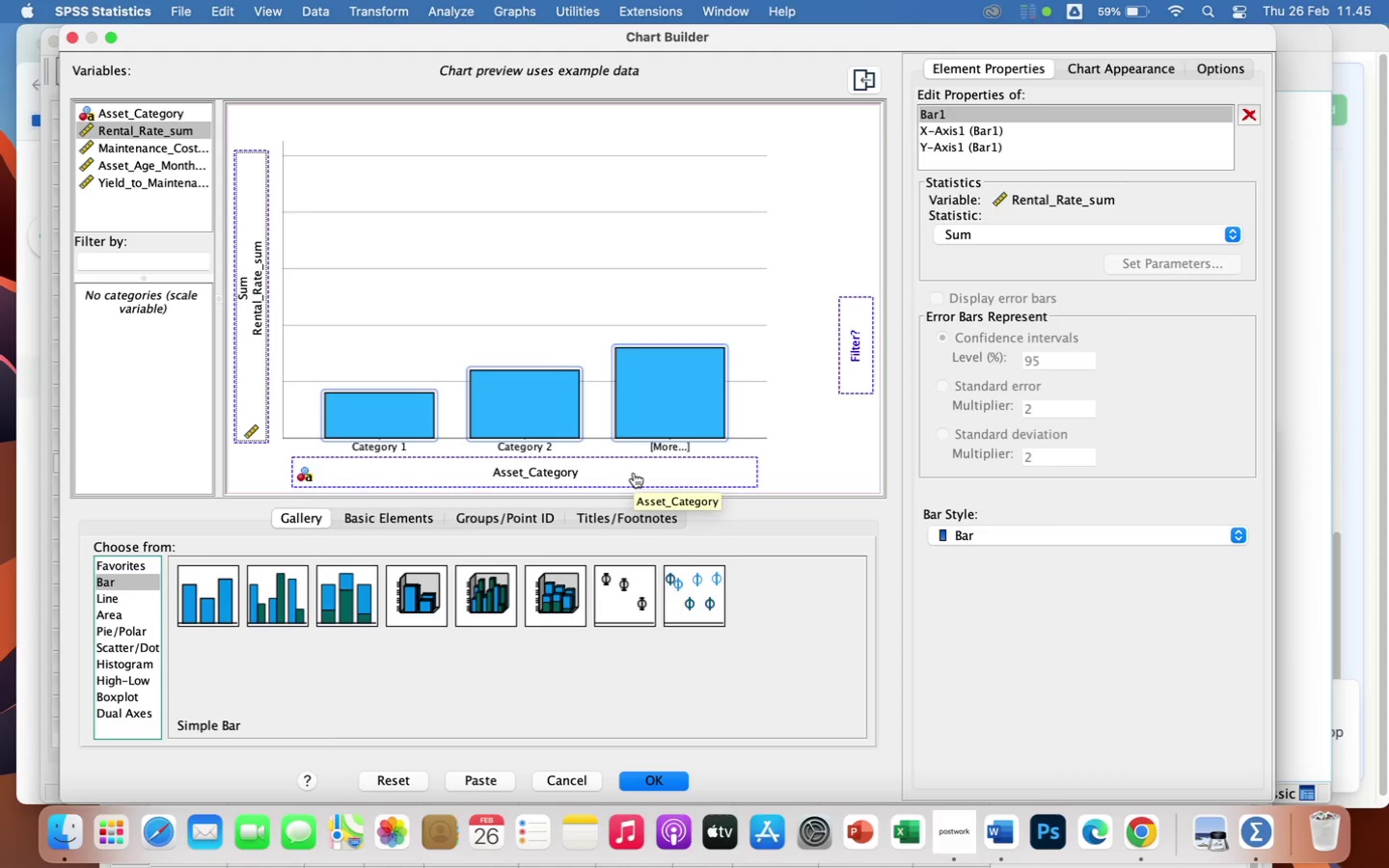 
scroll: coordinate [952, 534], scroll_direction: up, amount: 1.0
 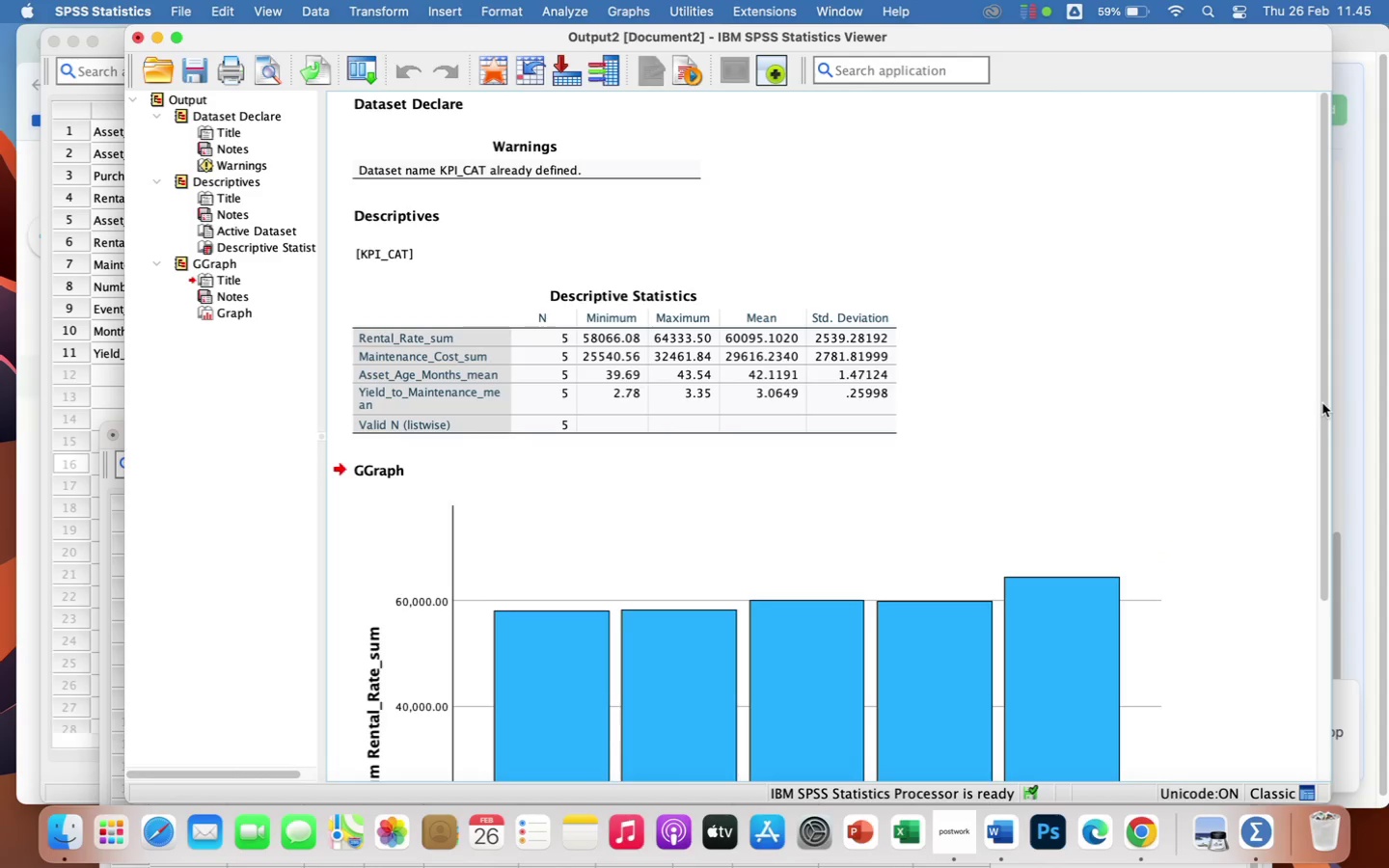 
left_click_drag(start_coordinate=[1325, 389], to_coordinate=[1388, 867])
 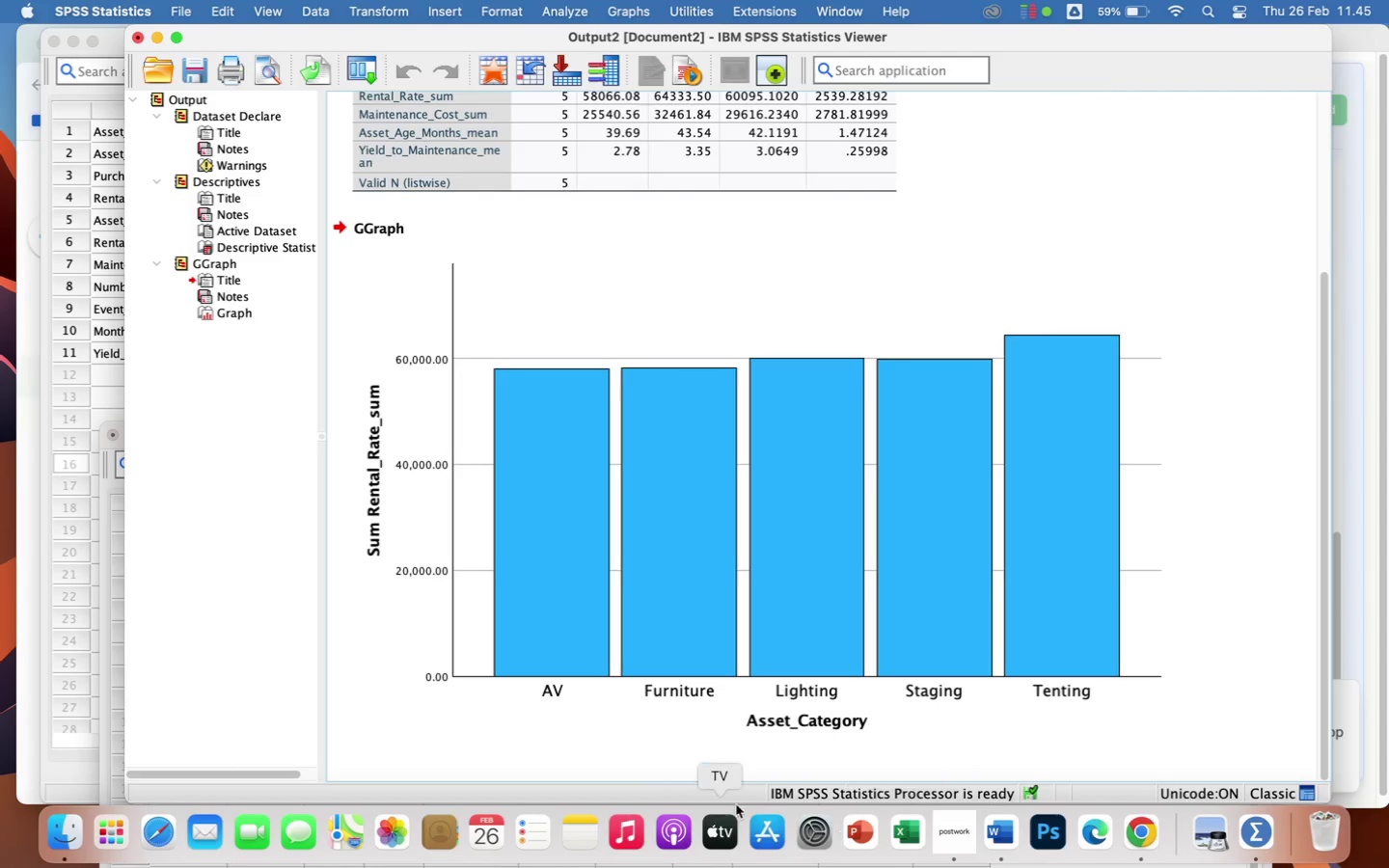 
left_click([635, 771])
 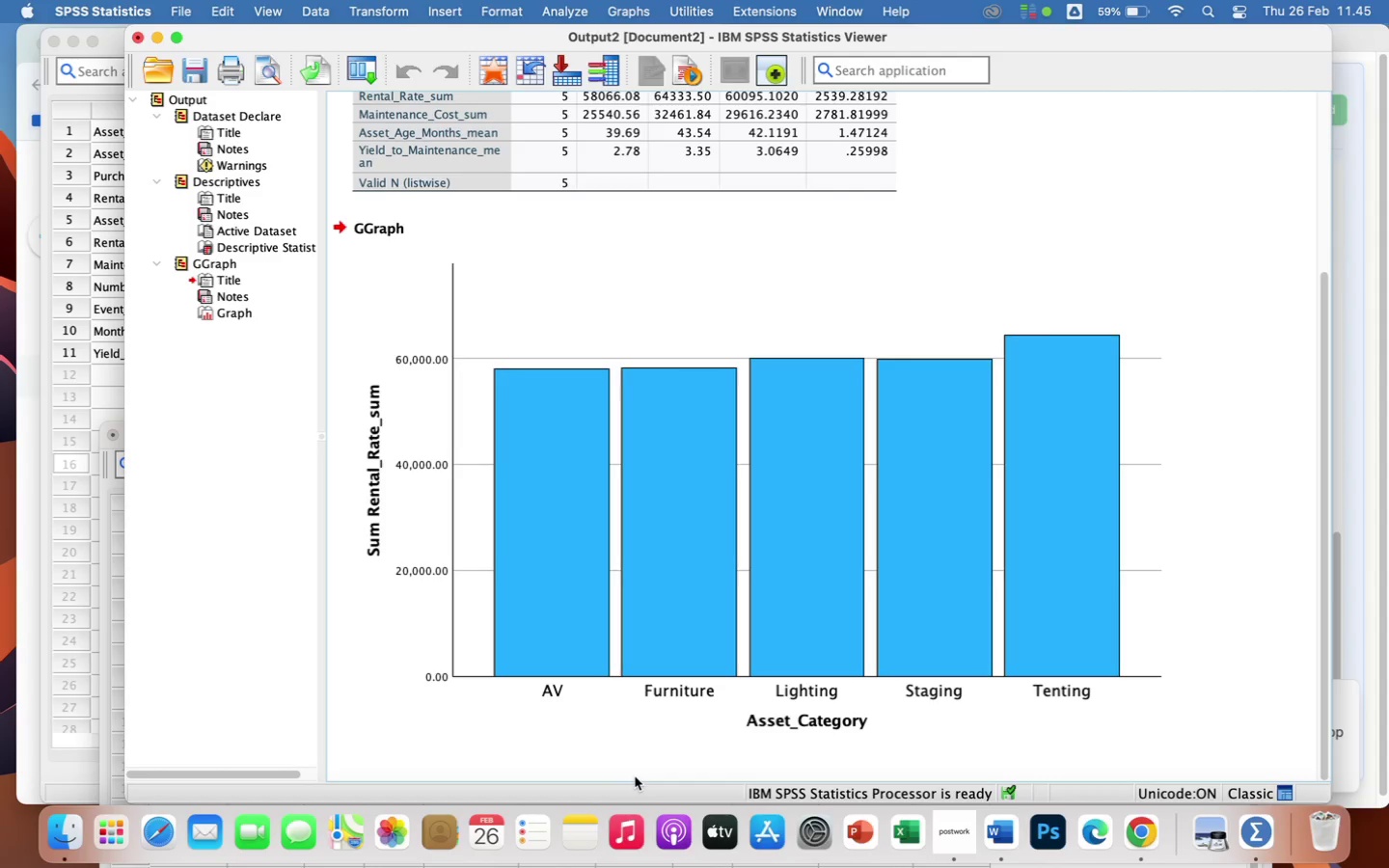 
wait(20.74)
 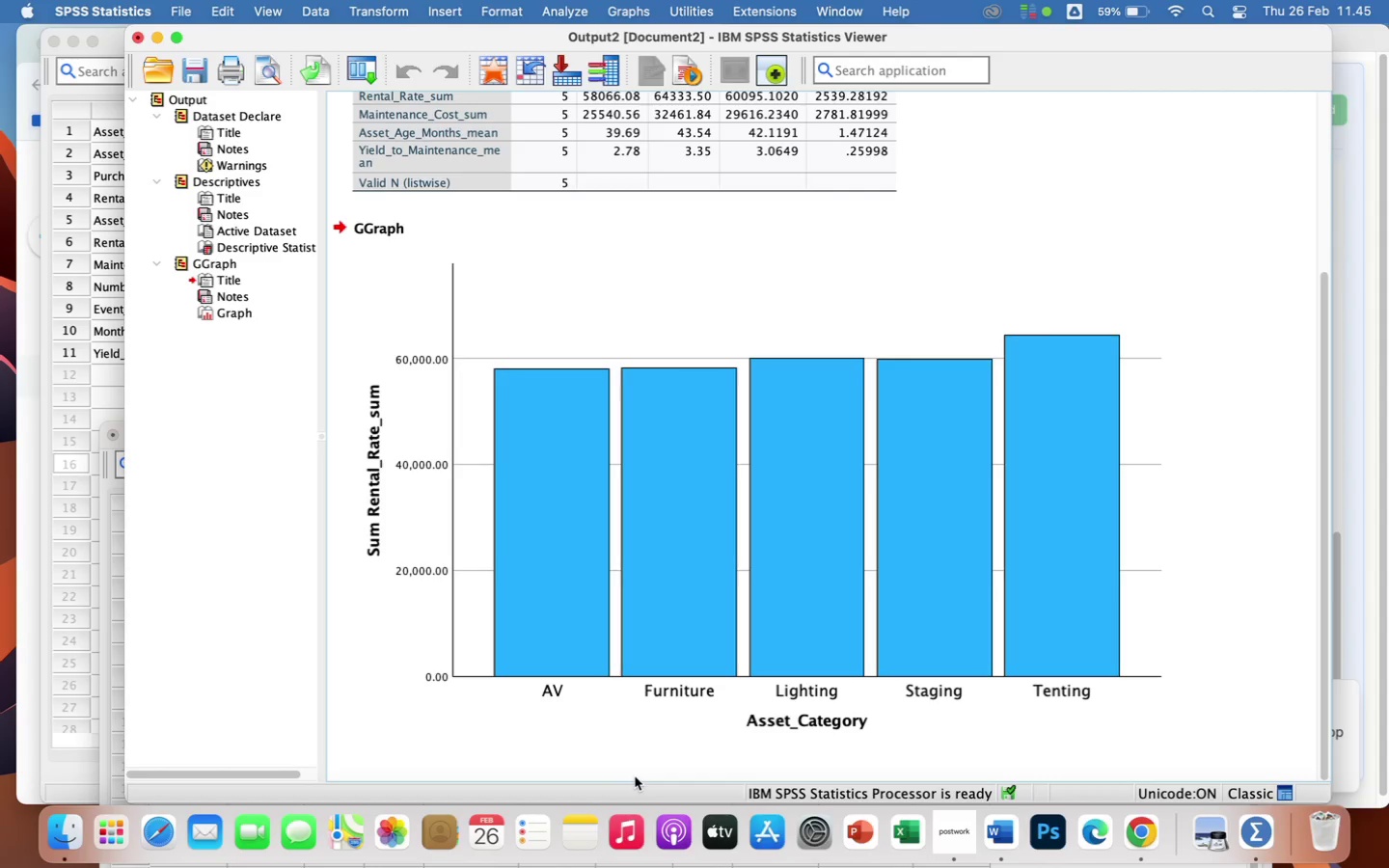 
left_click([576, 14])